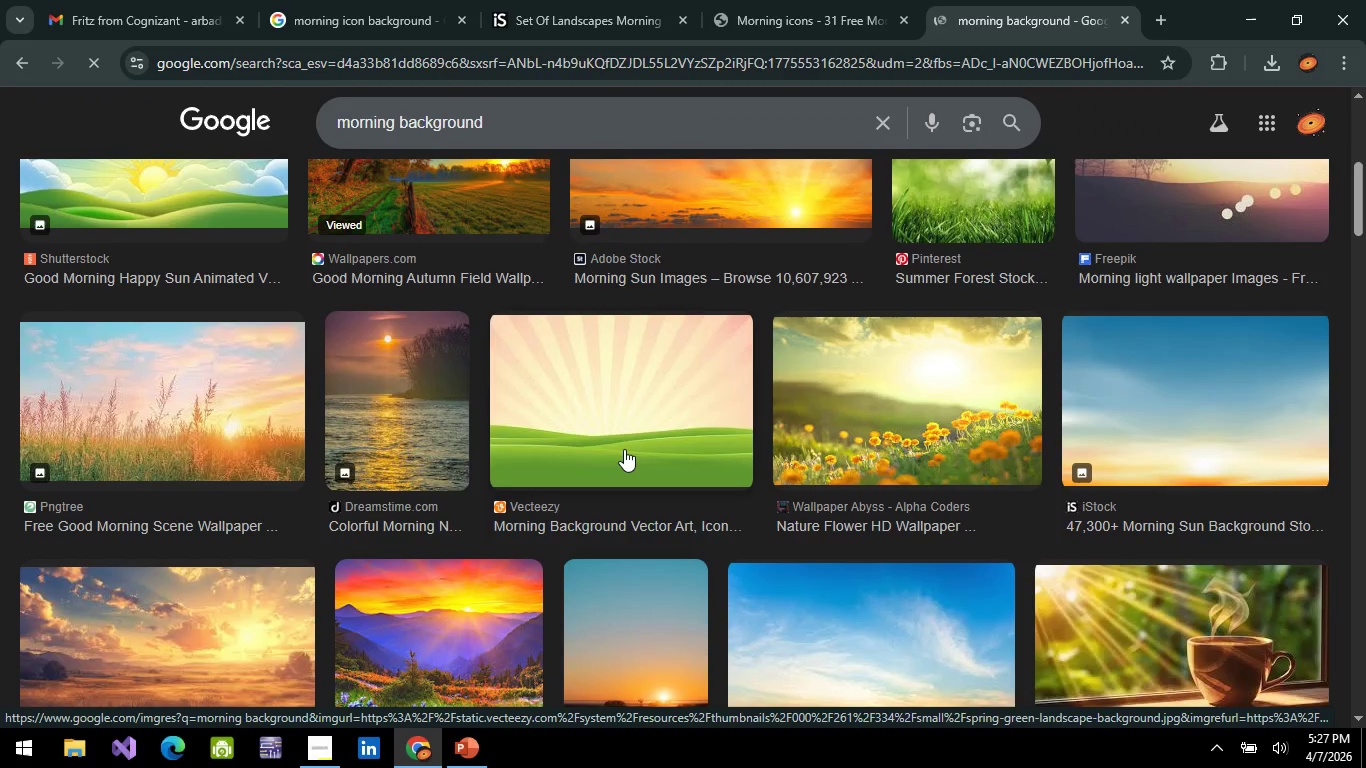 
scroll: coordinate [531, 445], scroll_direction: down, amount: 8.0
 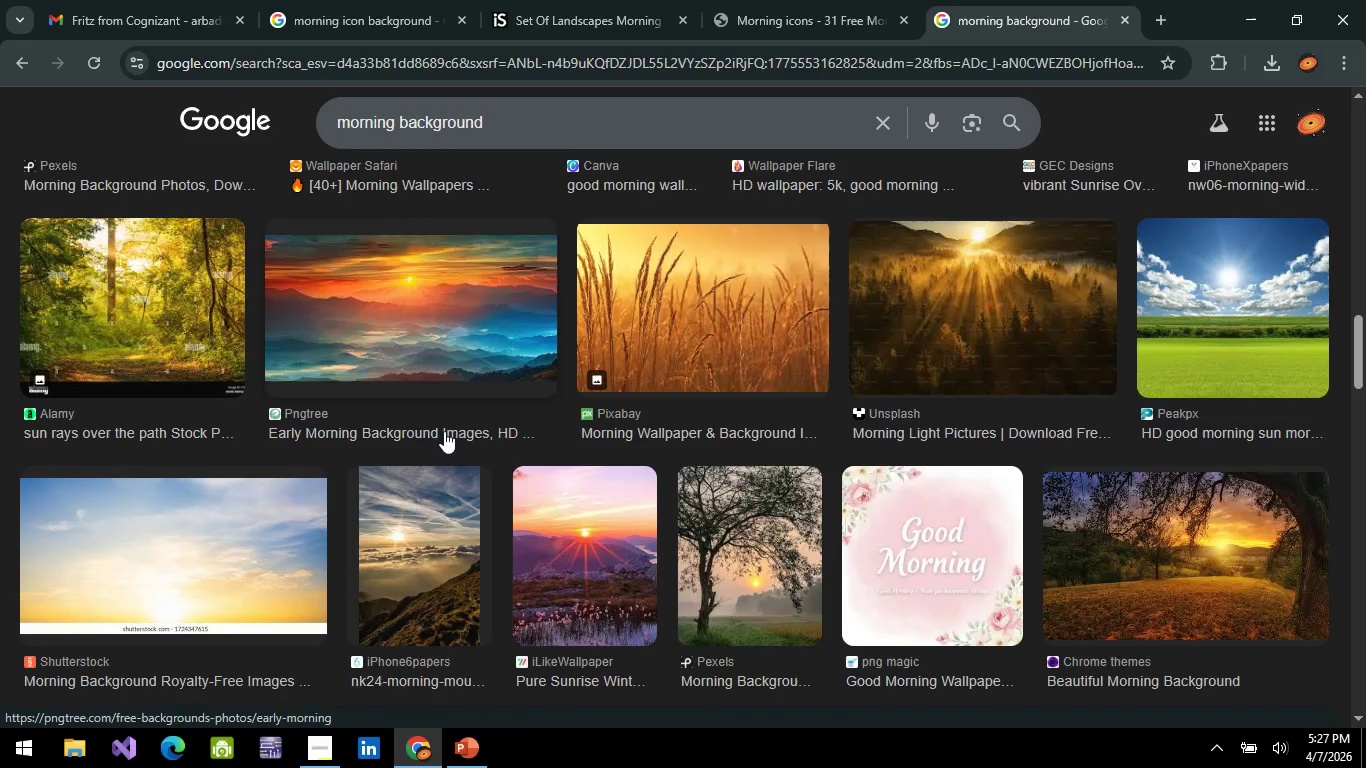 
scroll: coordinate [352, 374], scroll_direction: up, amount: 7.0
 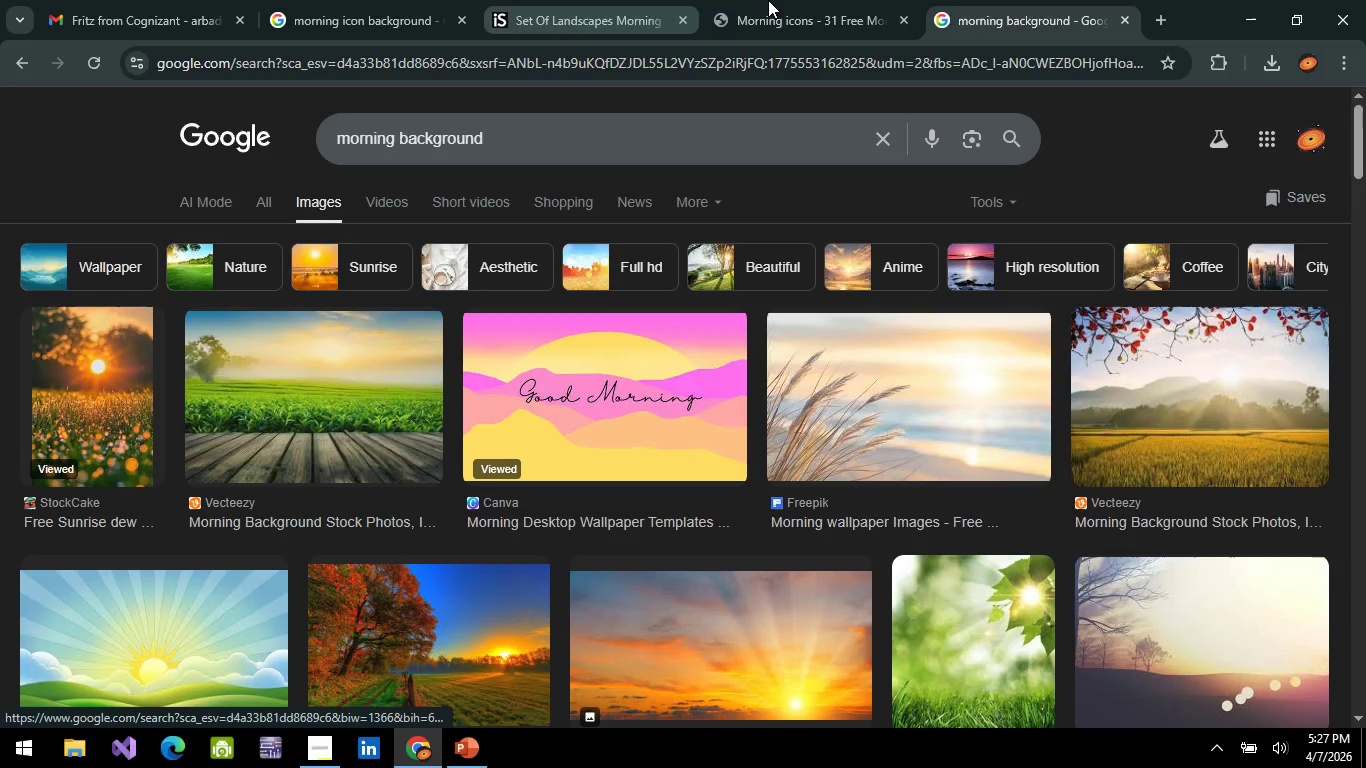 
left_click([834, 7])
 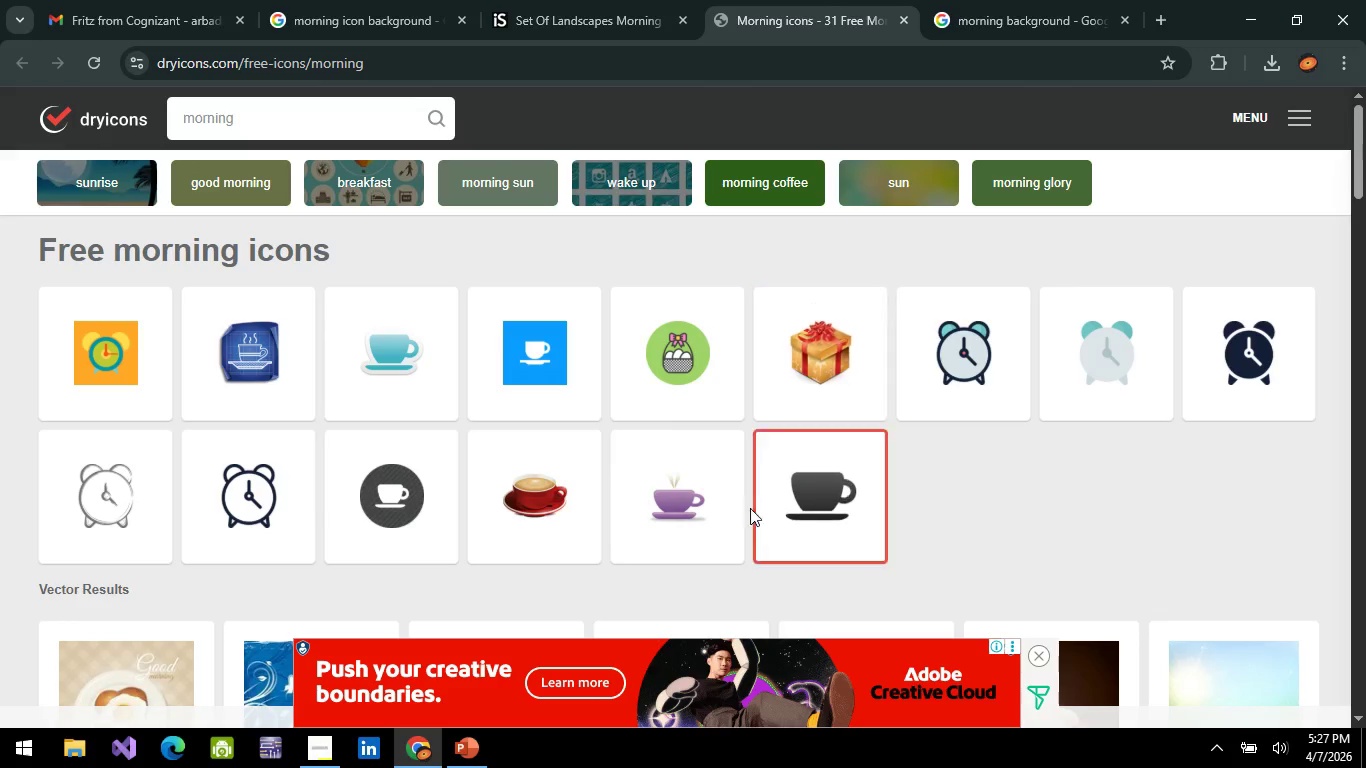 
scroll: coordinate [694, 487], scroll_direction: up, amount: 3.0
 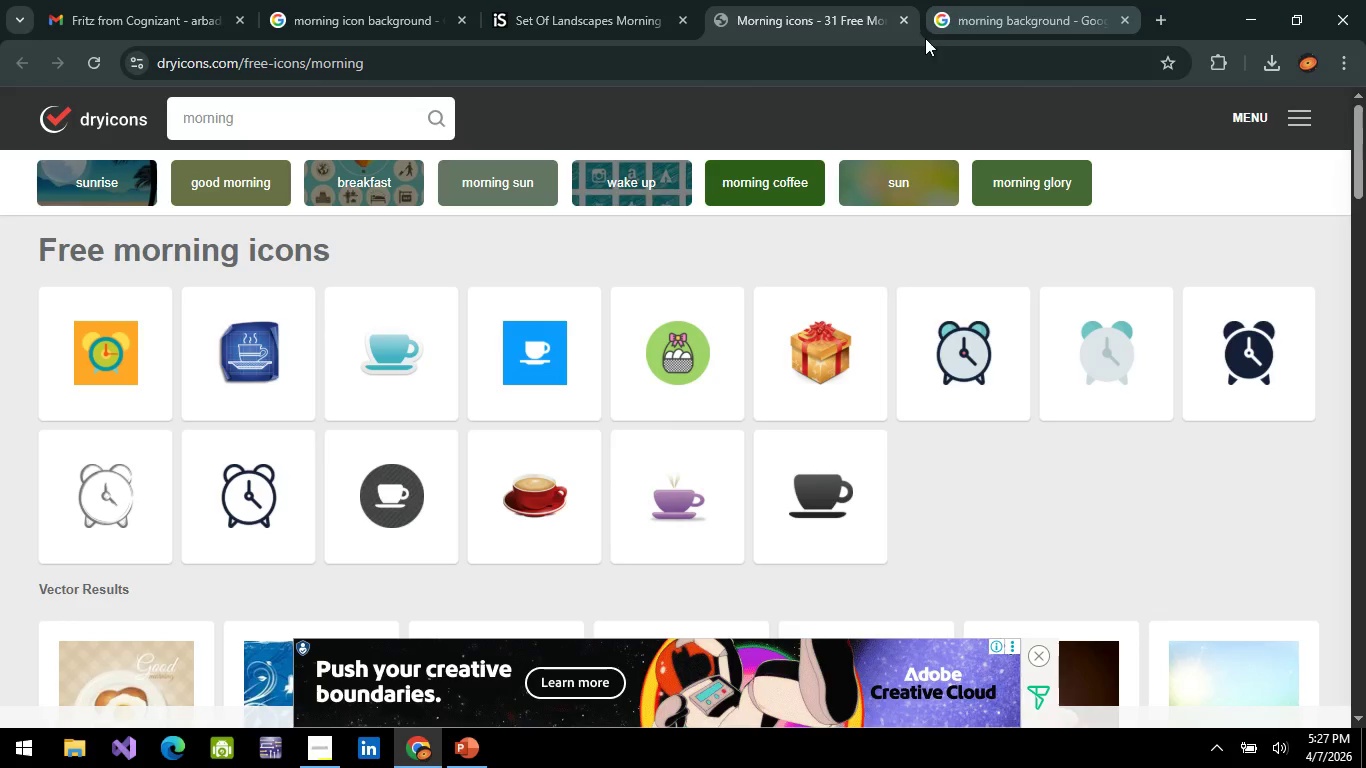 
mouse_move([879, 28])
 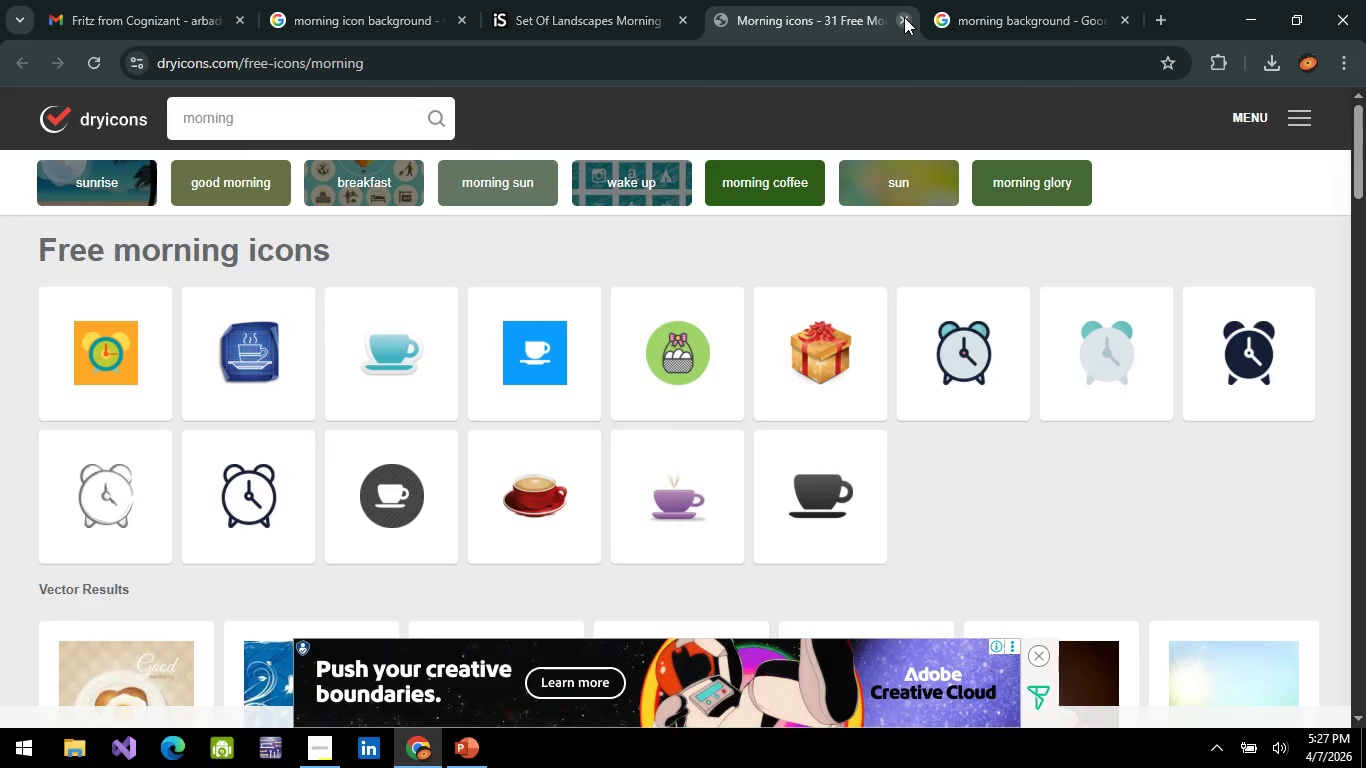 
left_click([904, 17])
 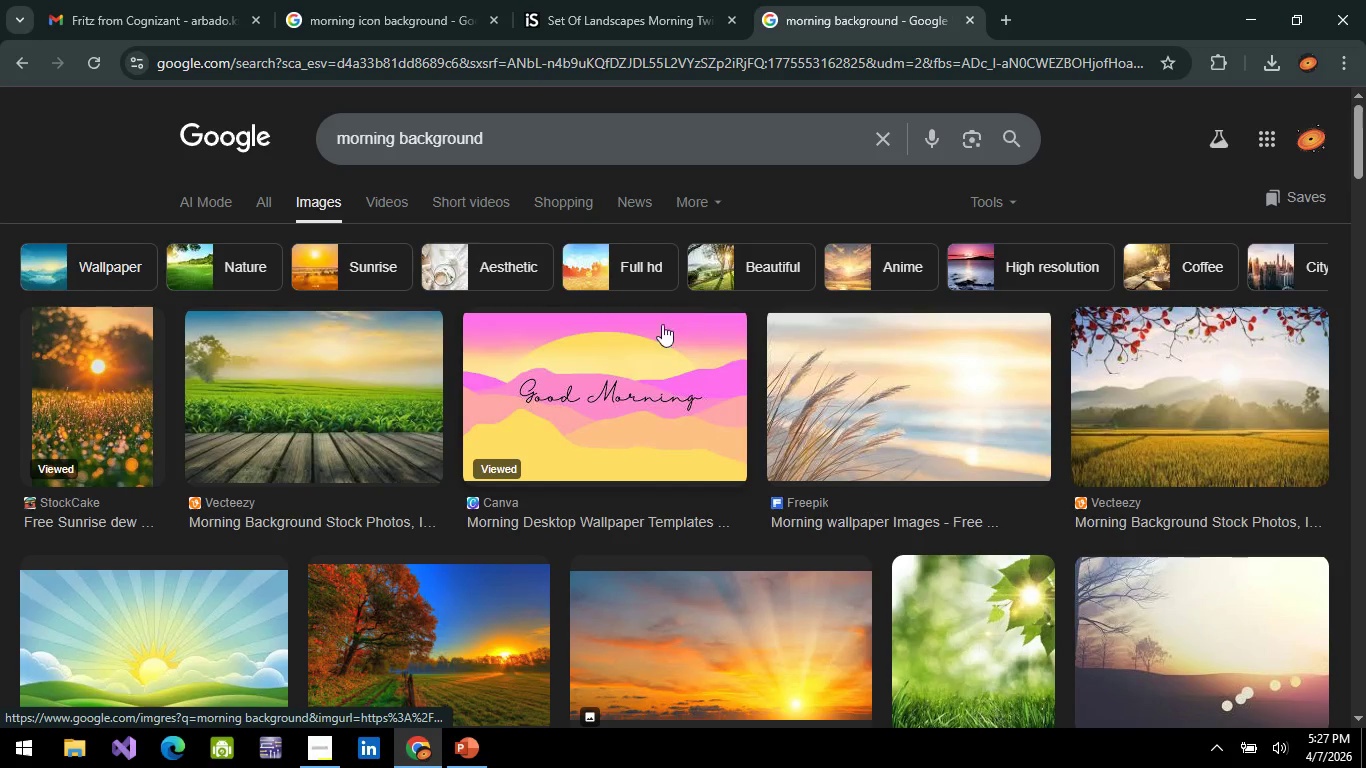 
scroll: coordinate [564, 568], scroll_direction: down, amount: 7.0
 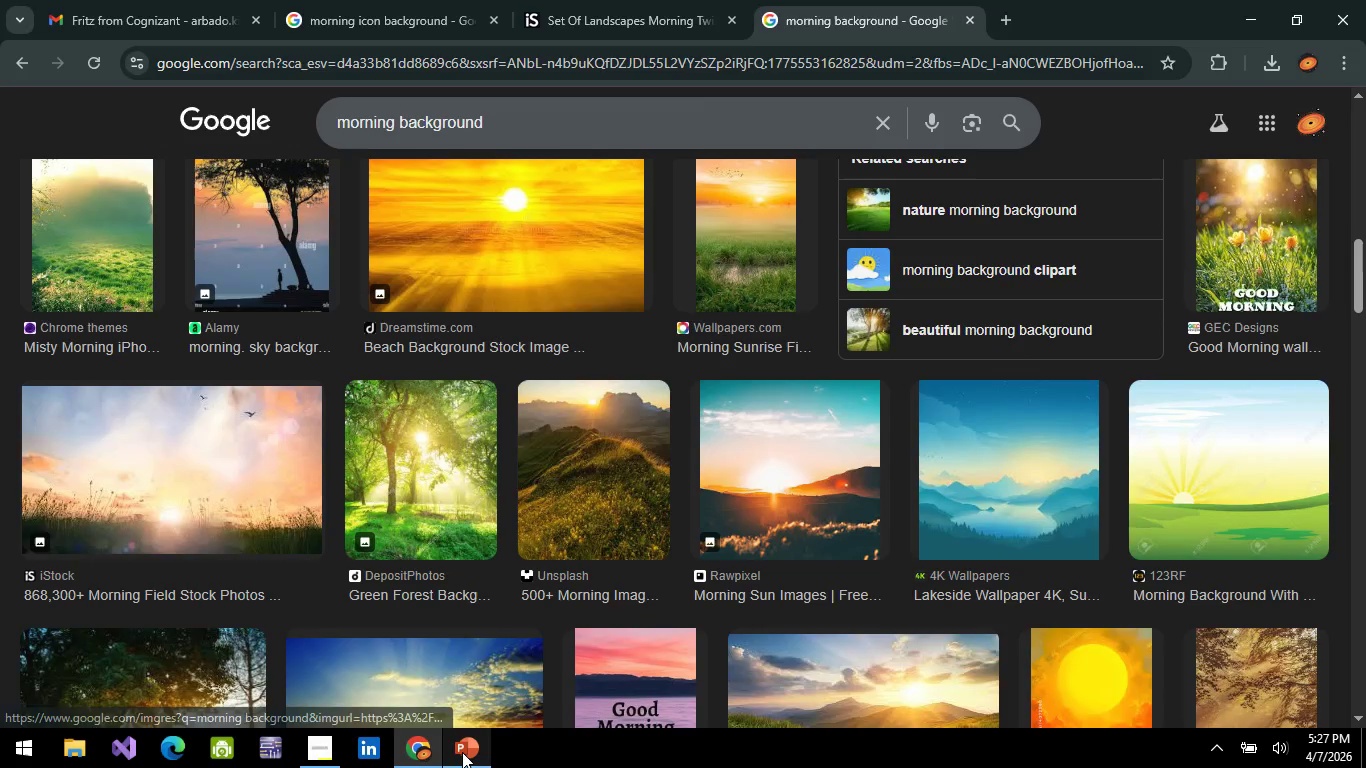 
left_click([462, 752])
 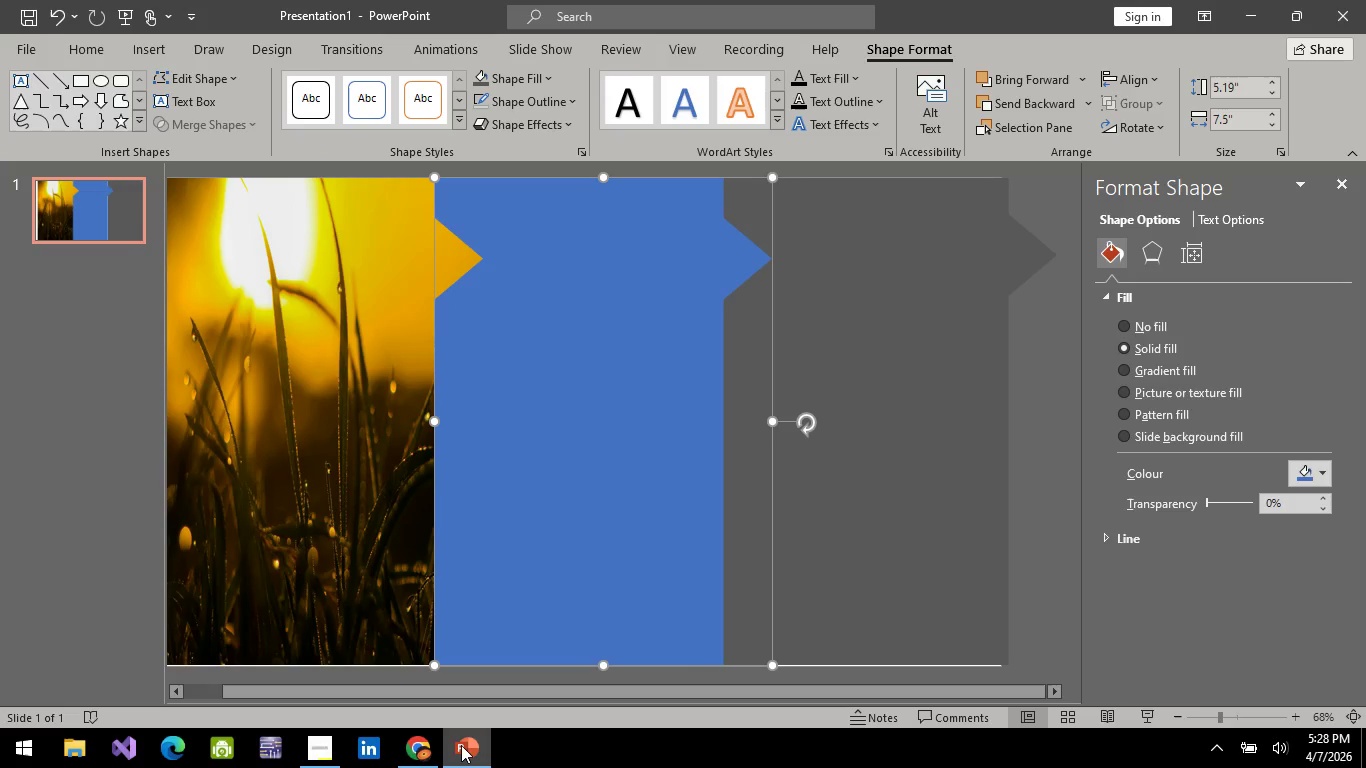 
key(Alt+AltLeft)
 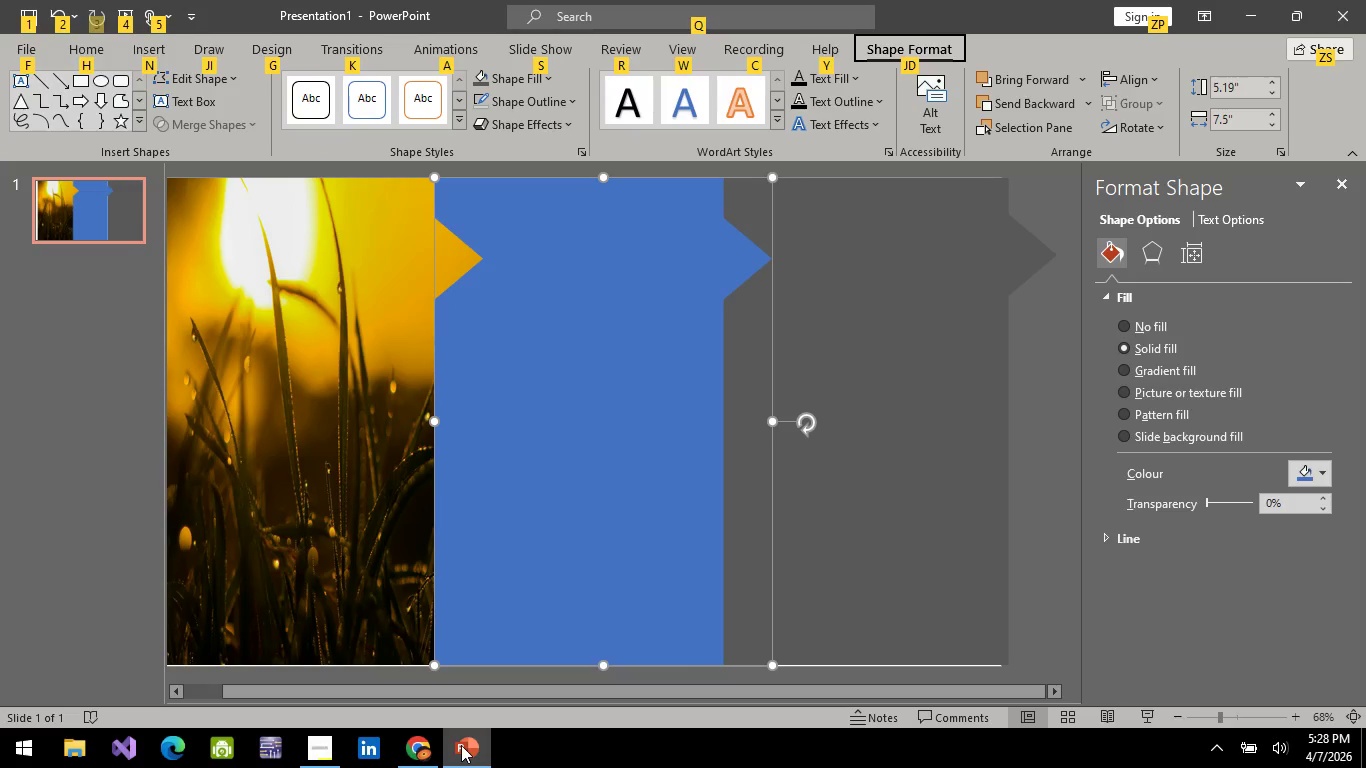 
key(Alt+AltLeft)
 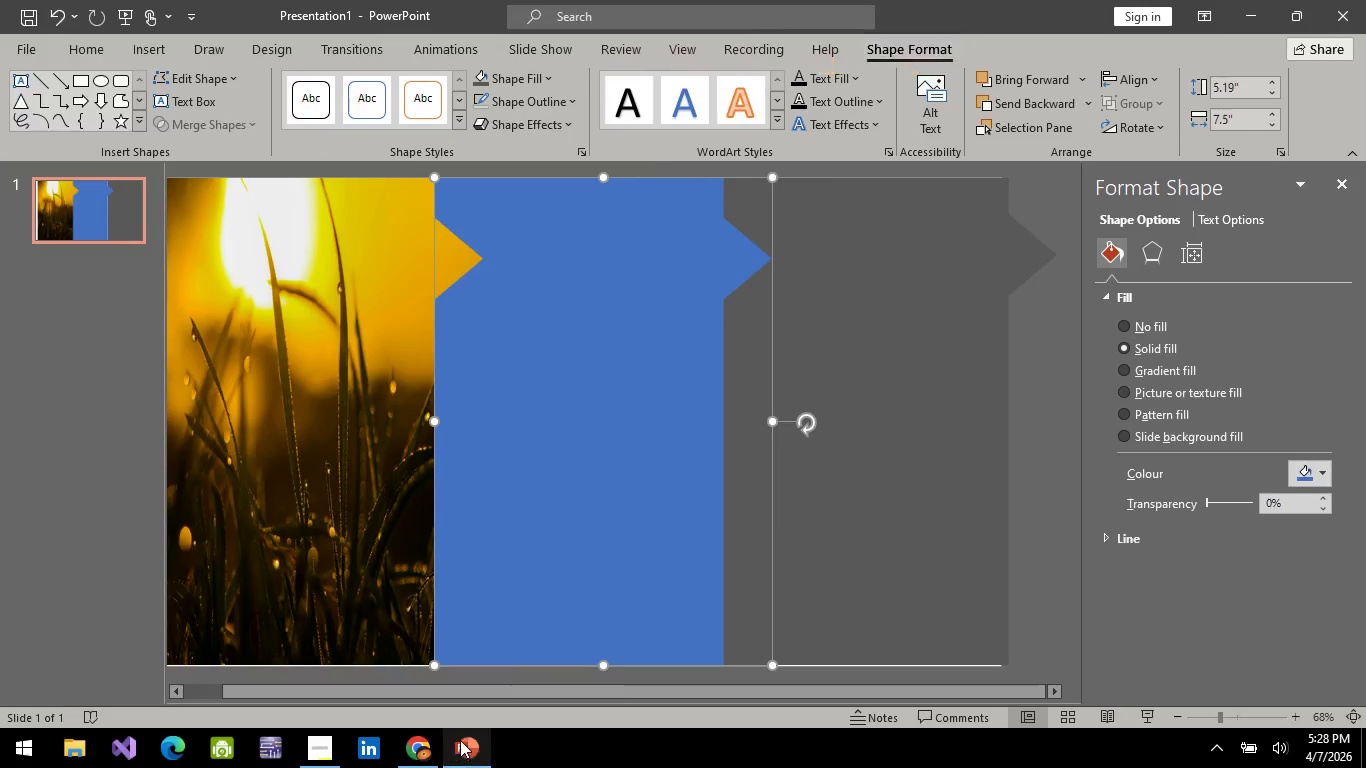 
key(Alt+Tab)
 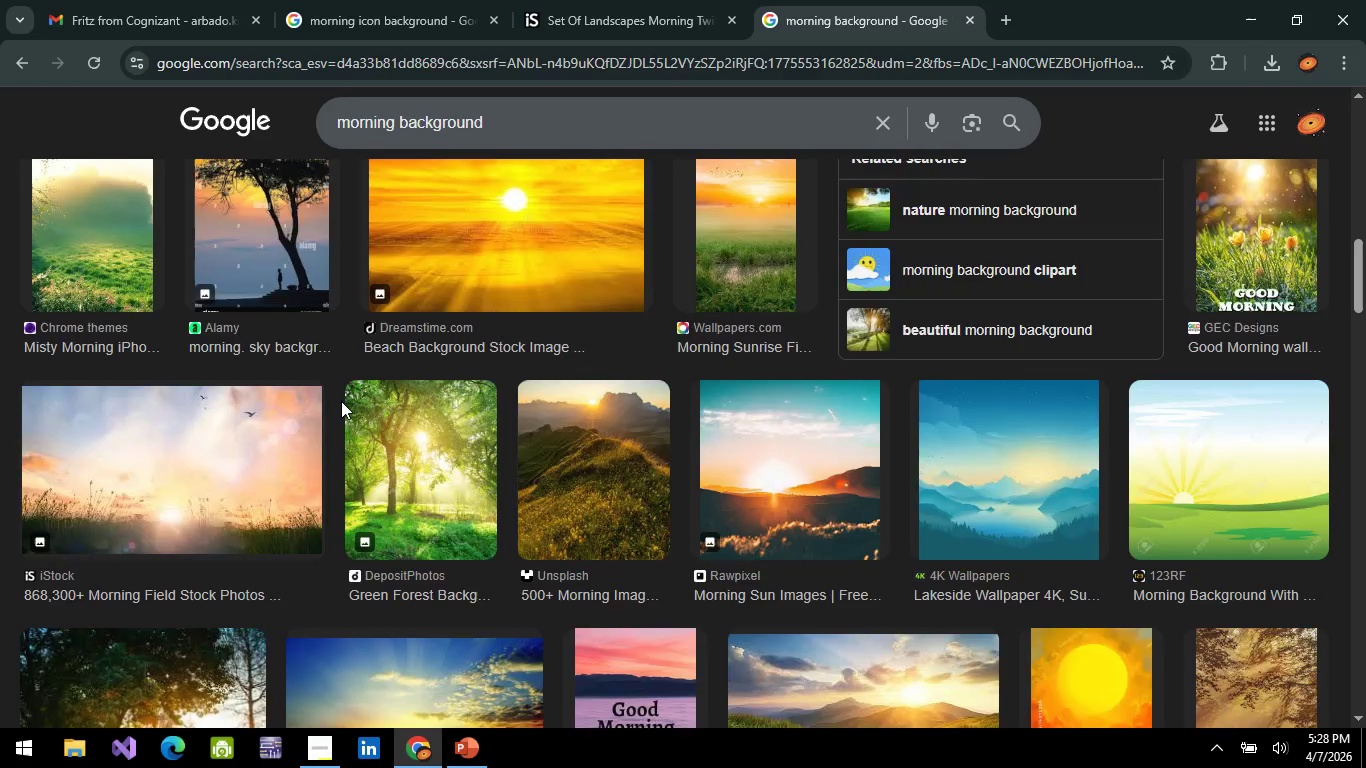 
scroll: coordinate [550, 463], scroll_direction: up, amount: 6.0
 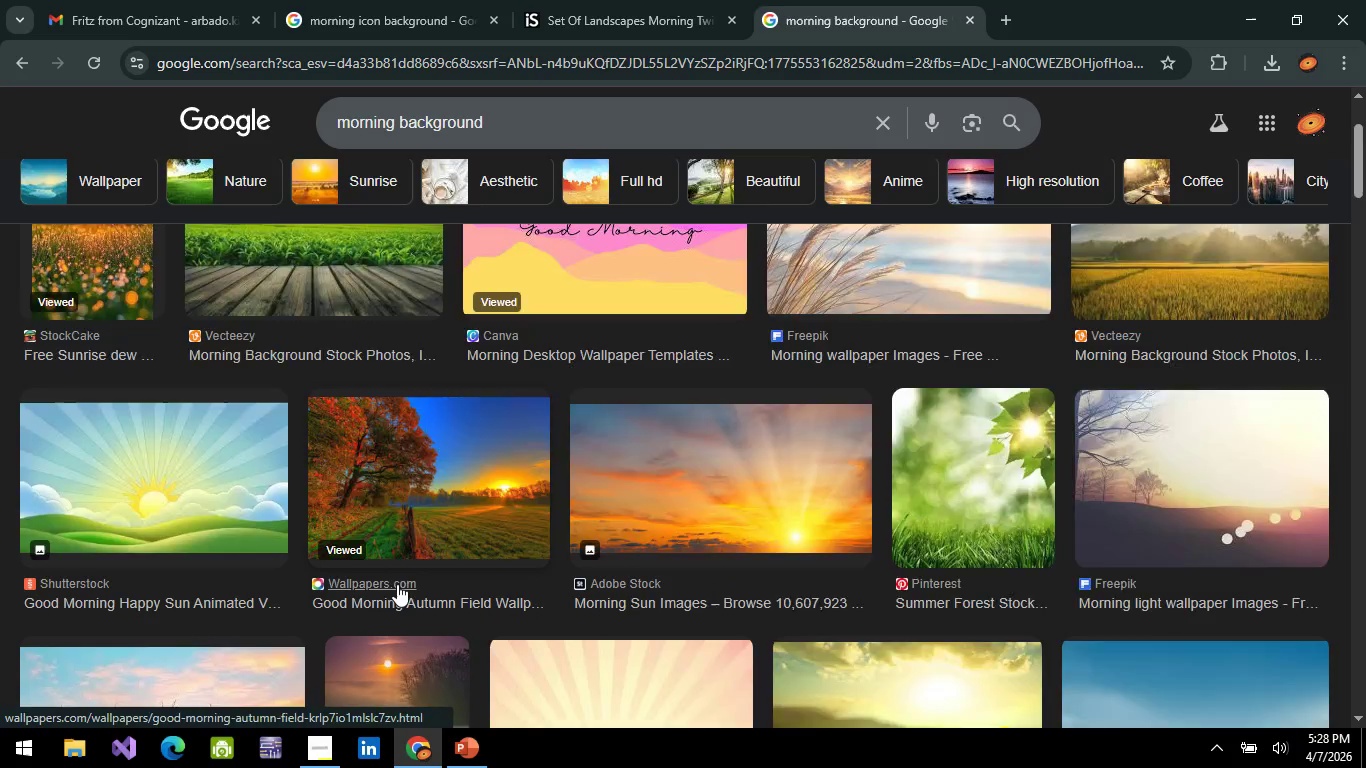 
scroll: coordinate [407, 567], scroll_direction: down, amount: 1.0
 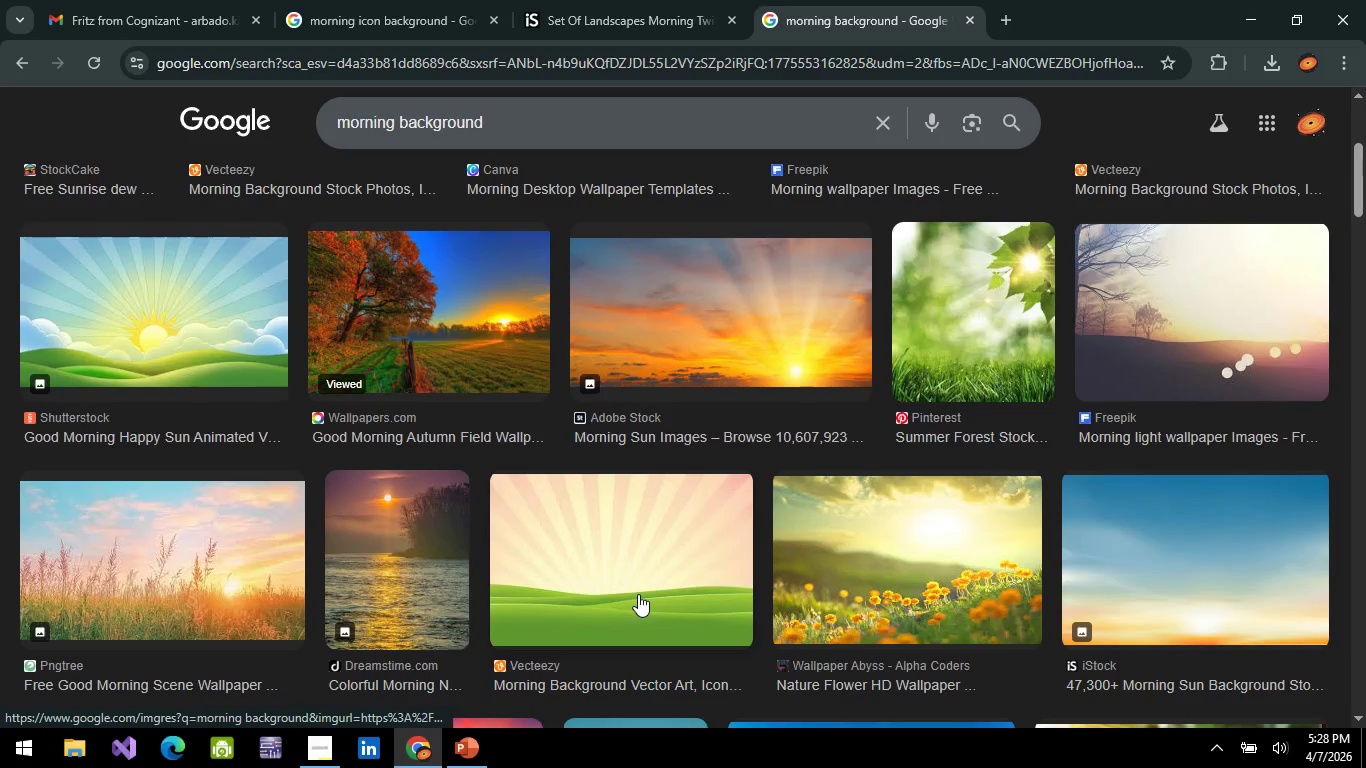 
scroll: coordinate [638, 594], scroll_direction: up, amount: 2.0
 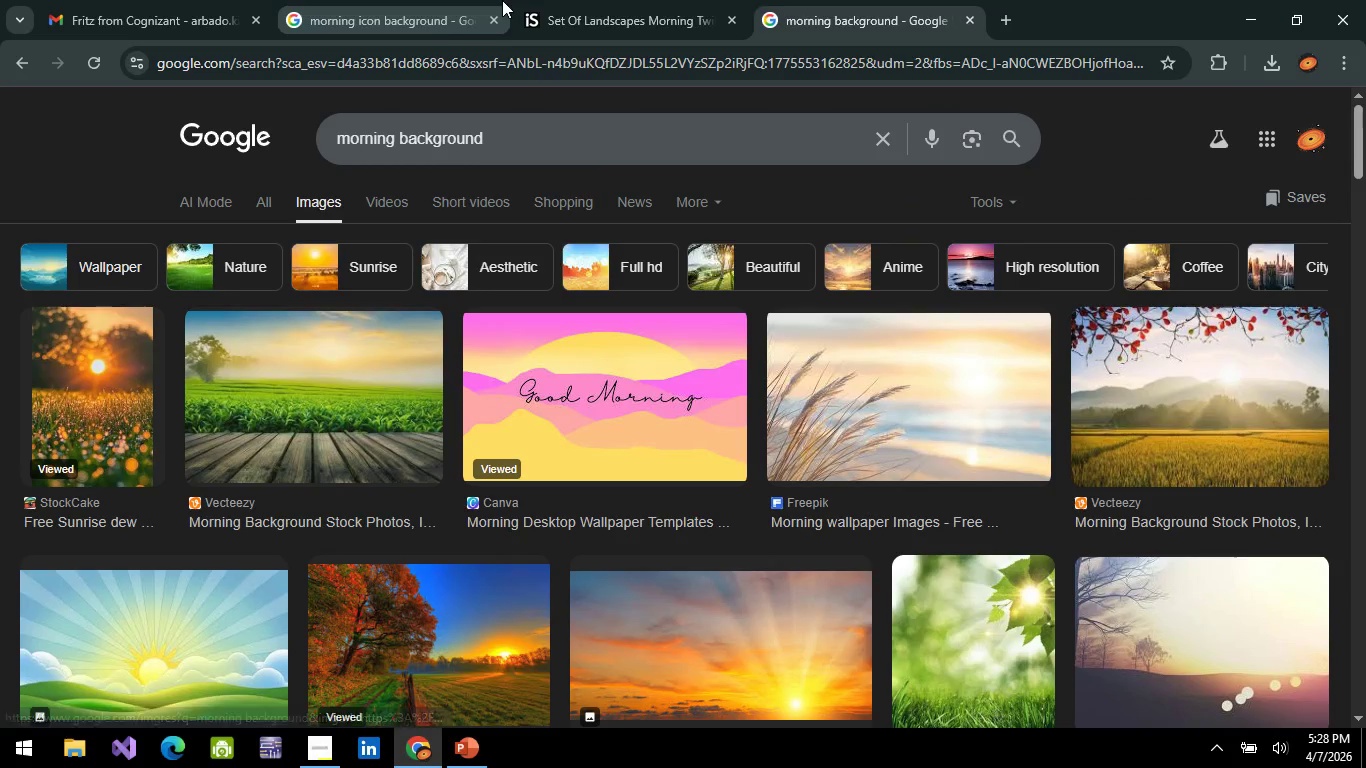 
left_click([522, 0])
 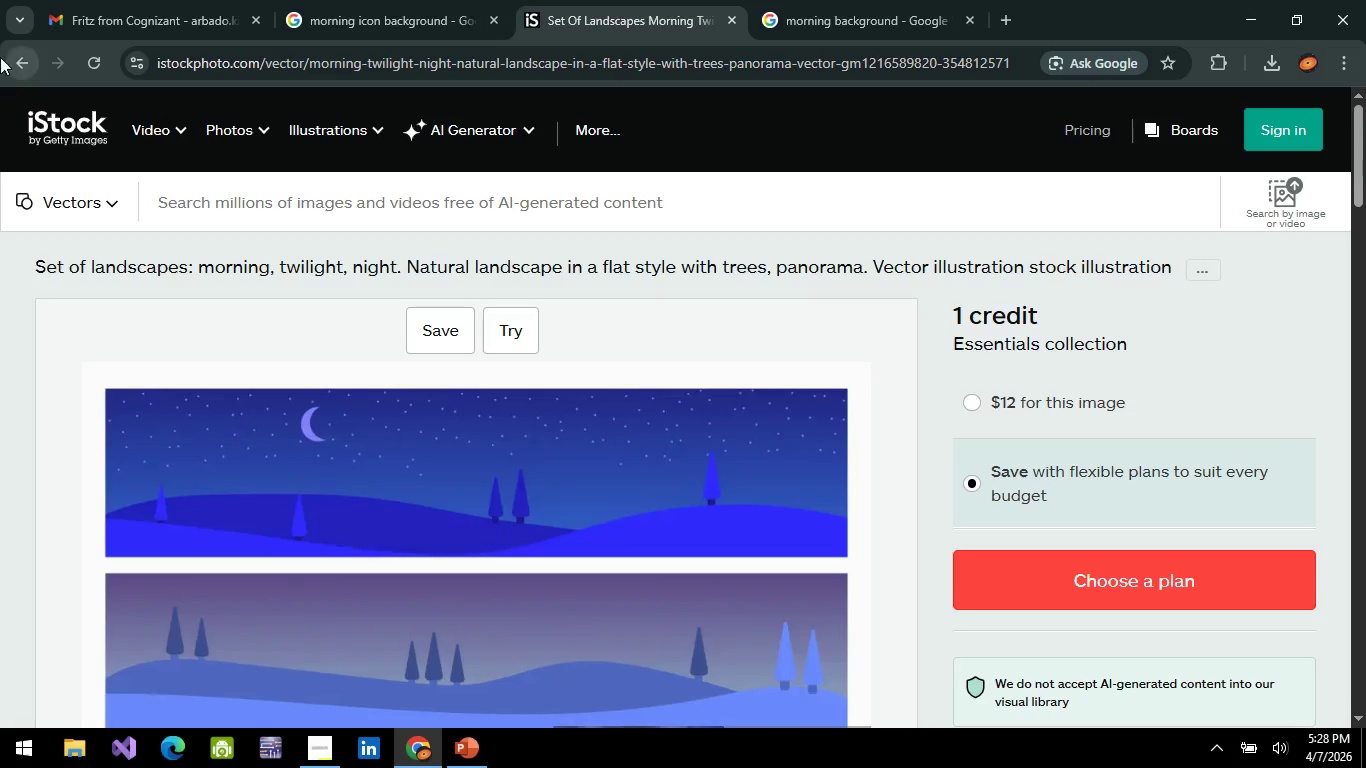 
left_click([14, 56])
 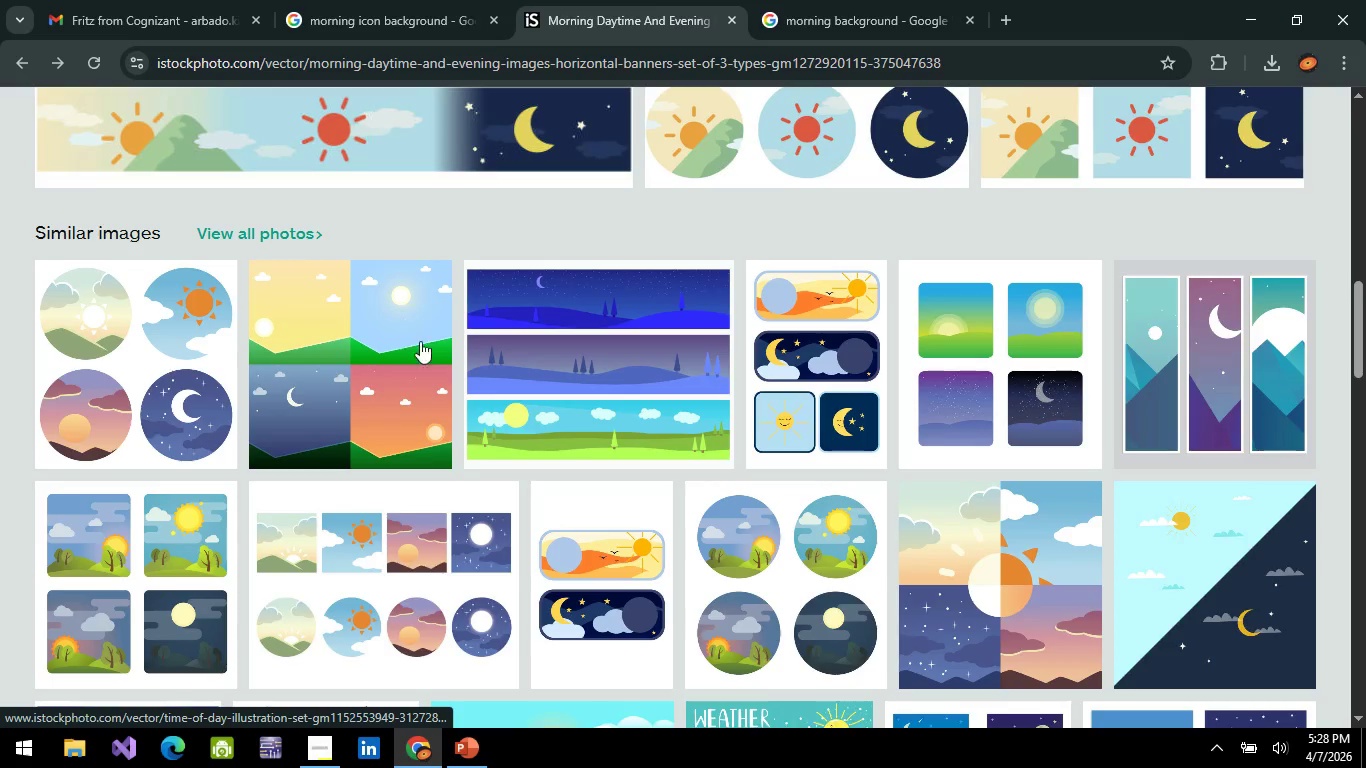 
wait(8.14)
 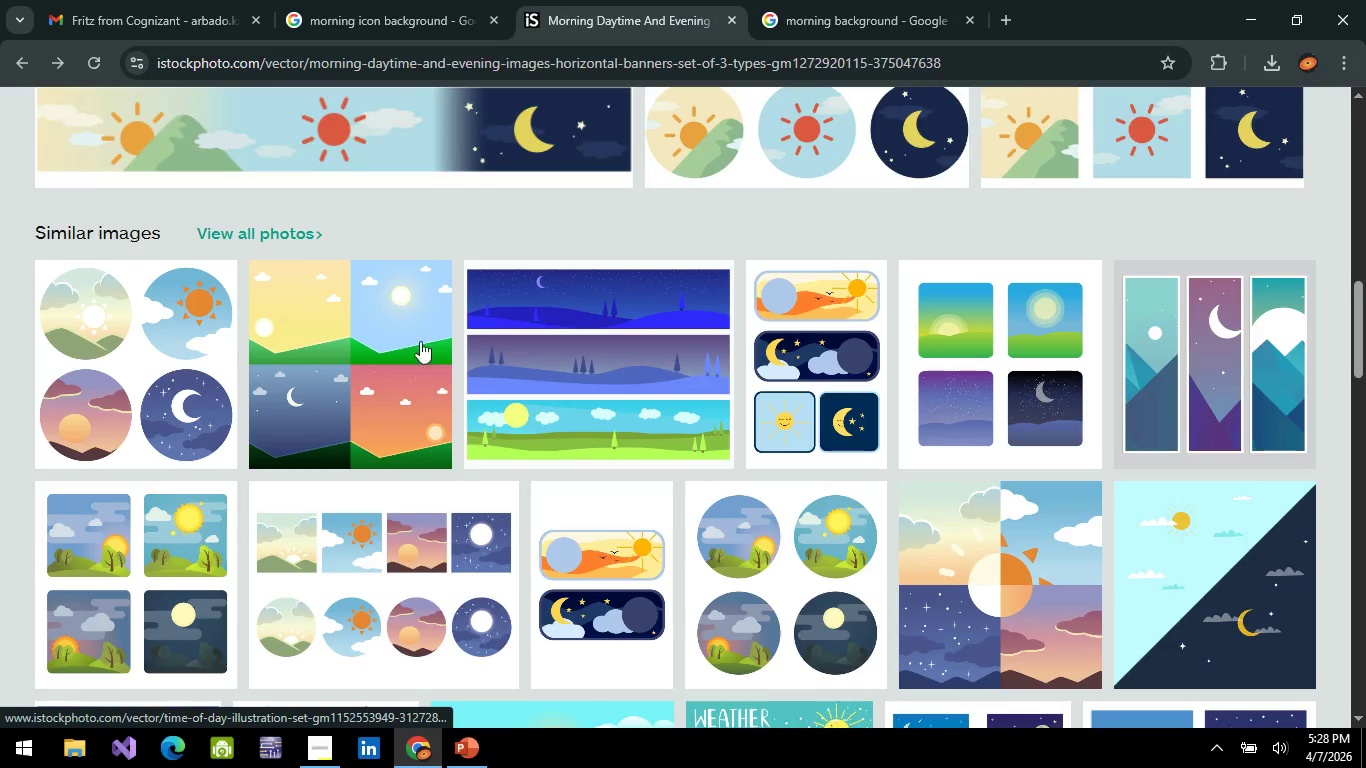 
scroll: coordinate [520, 442], scroll_direction: up, amount: 6.0
 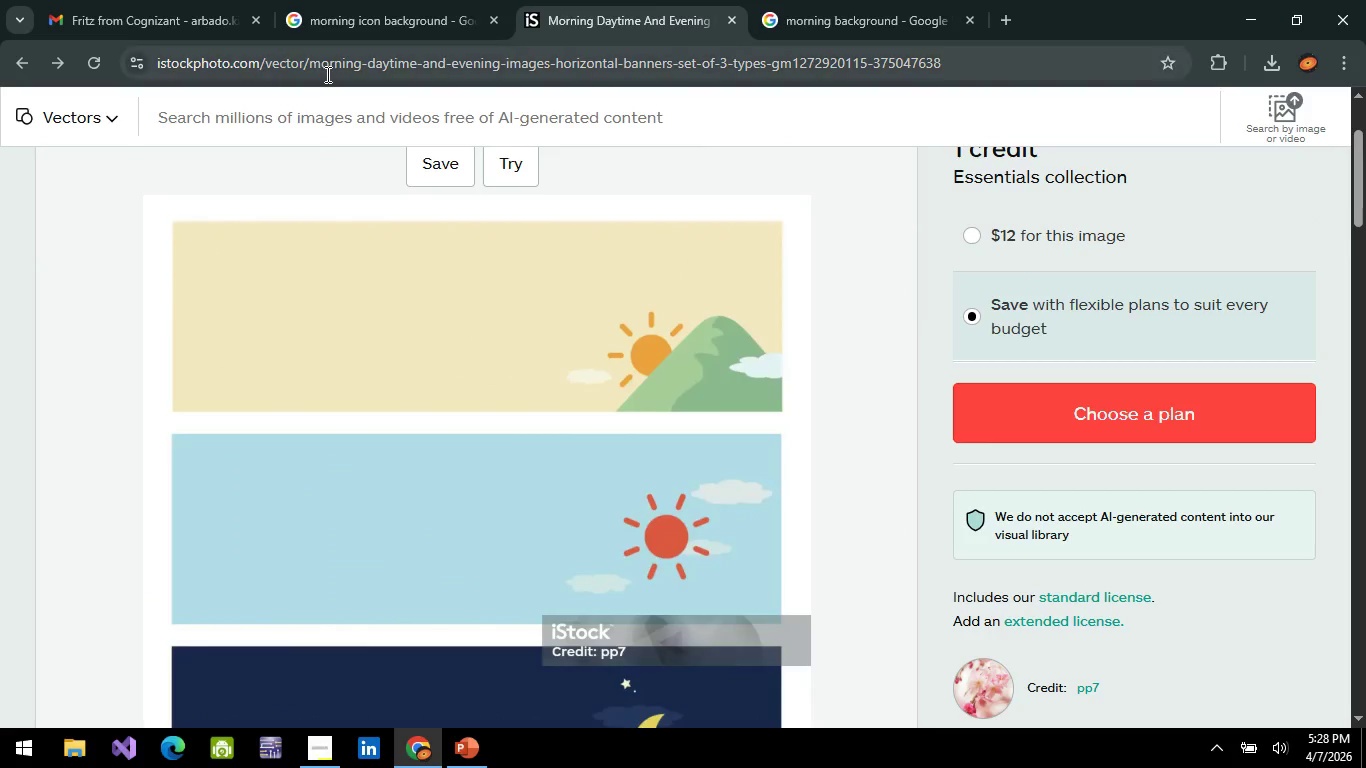 
left_click([326, 74])
 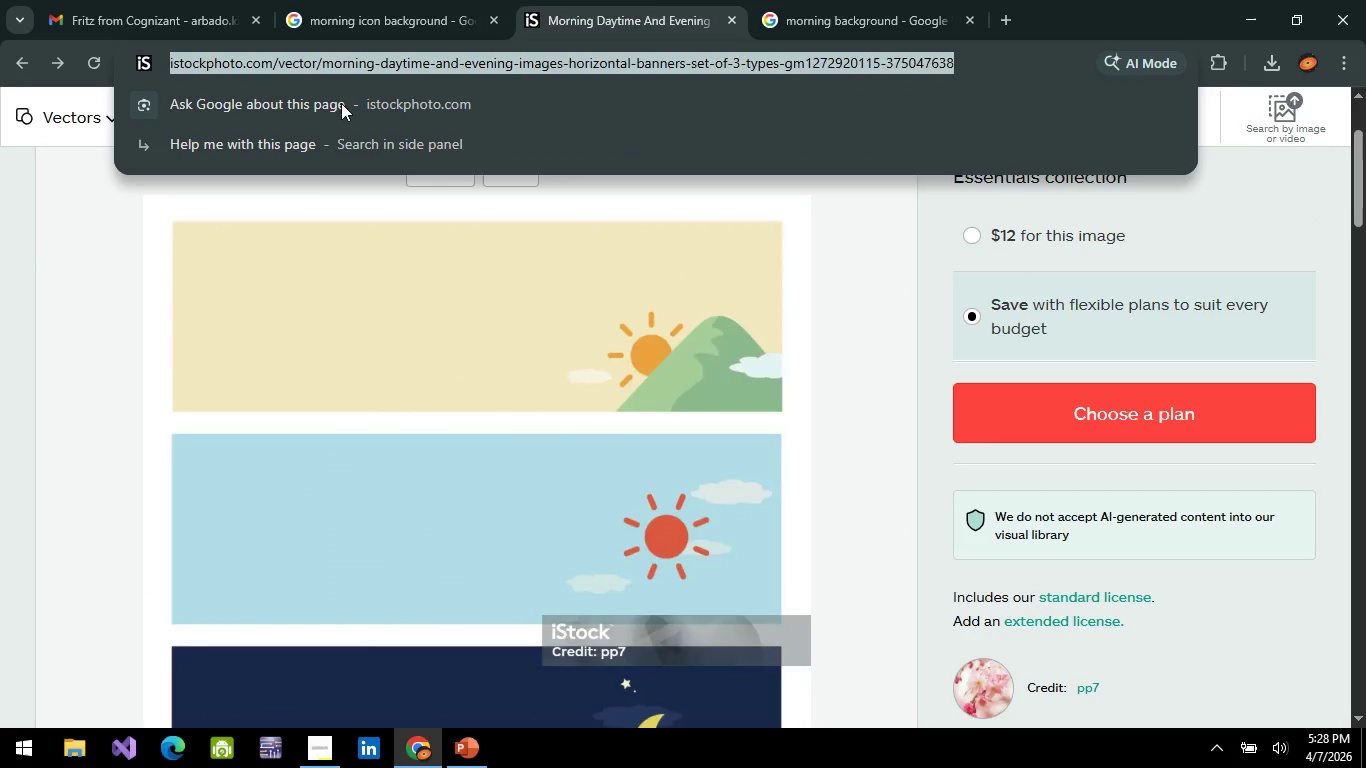 
scroll: coordinate [584, 368], scroll_direction: up, amount: 4.0
 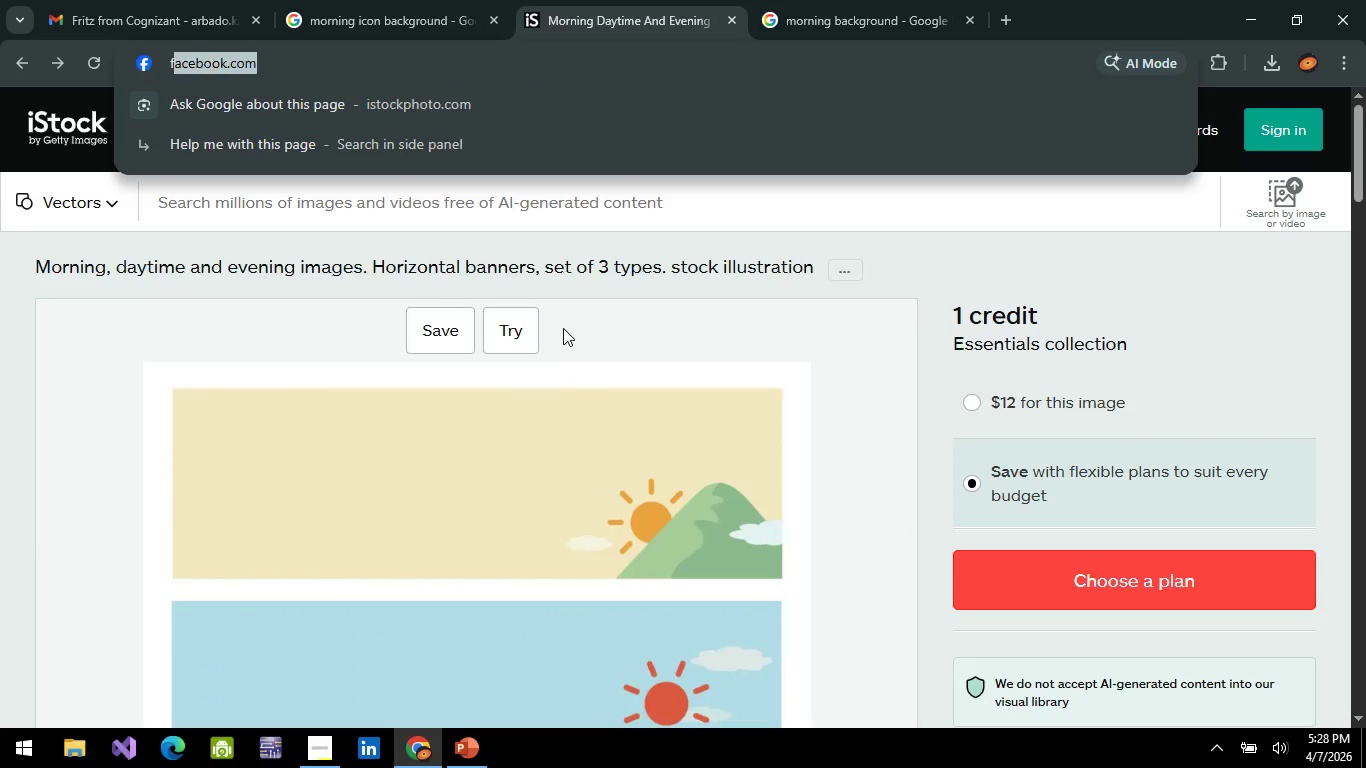 
type(free backgor)
key(Backspace)
key(Backspace)
type(round mornng background star)
key(Backspace)
key(Backspace)
key(Backspace)
type(ock images)
 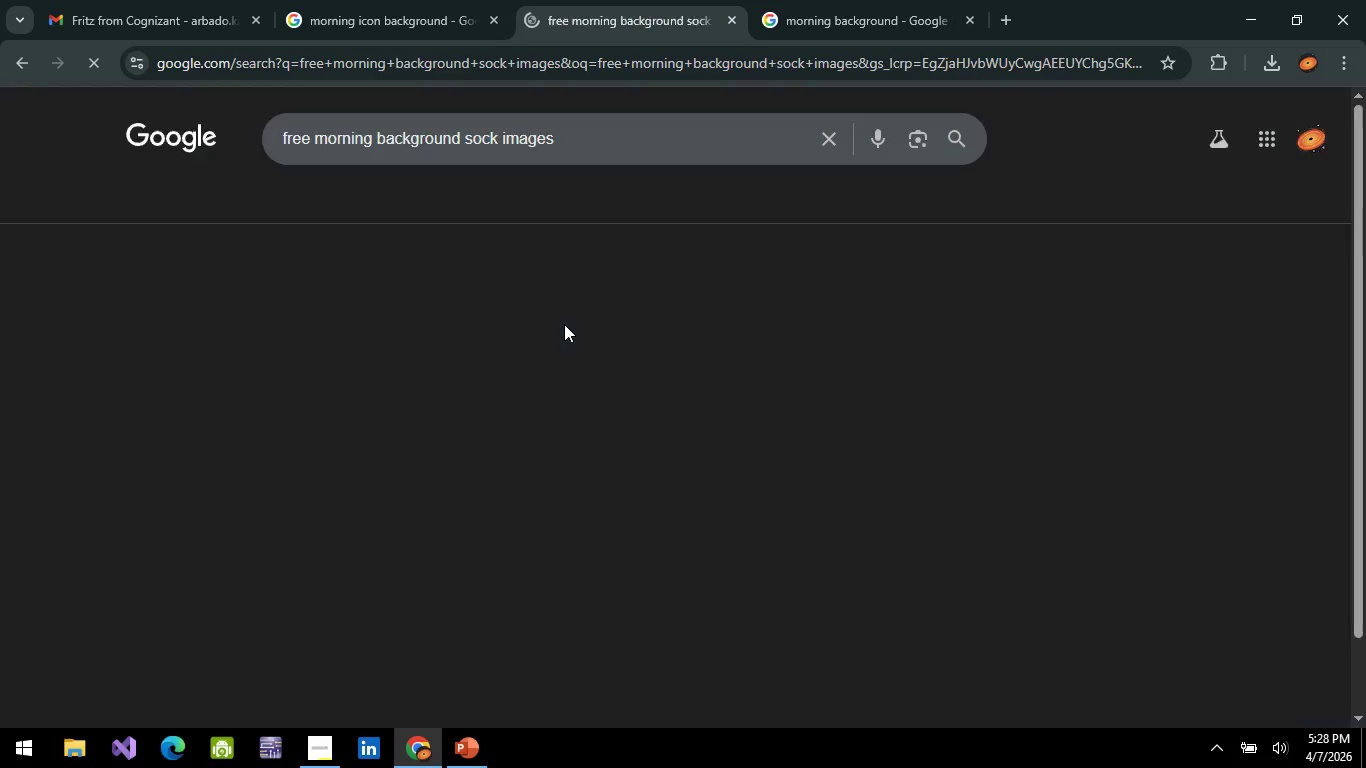 
key(Enter)
 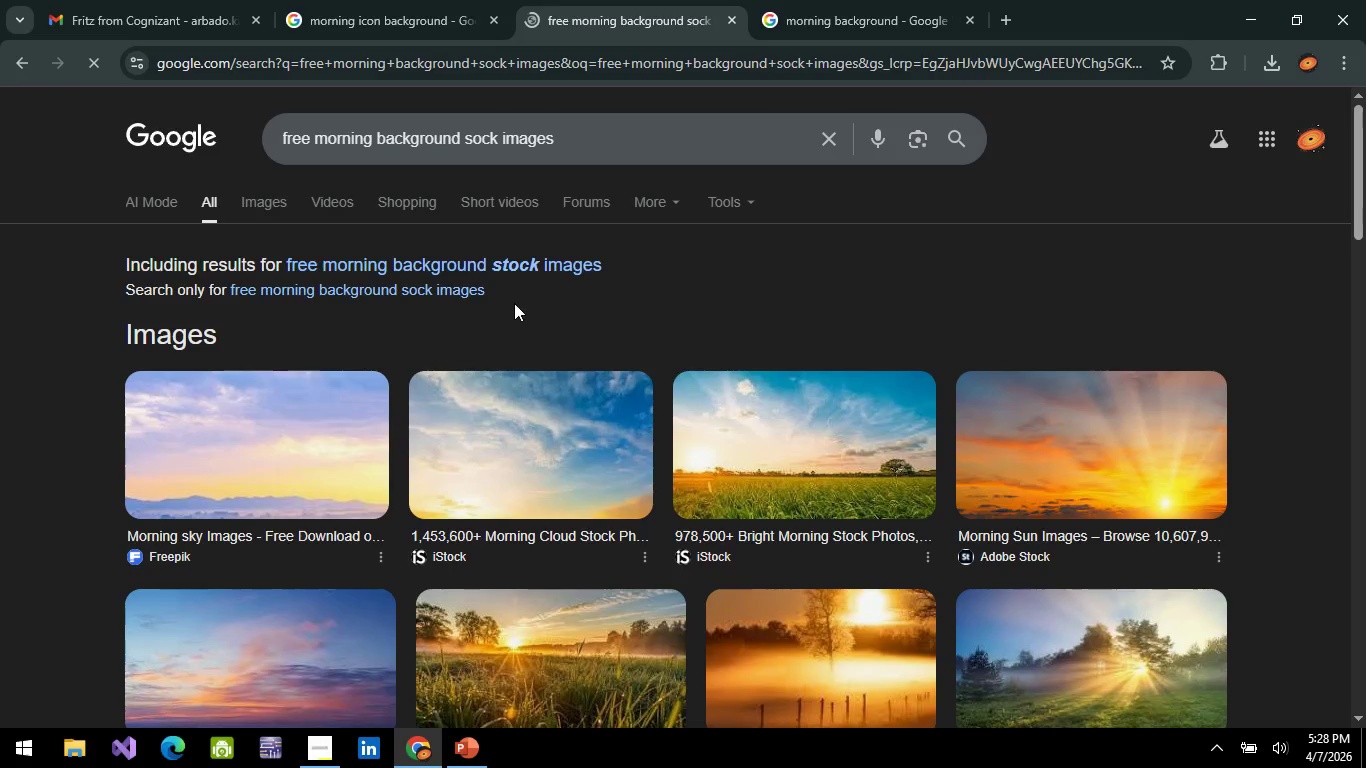 
left_click([283, 203])
 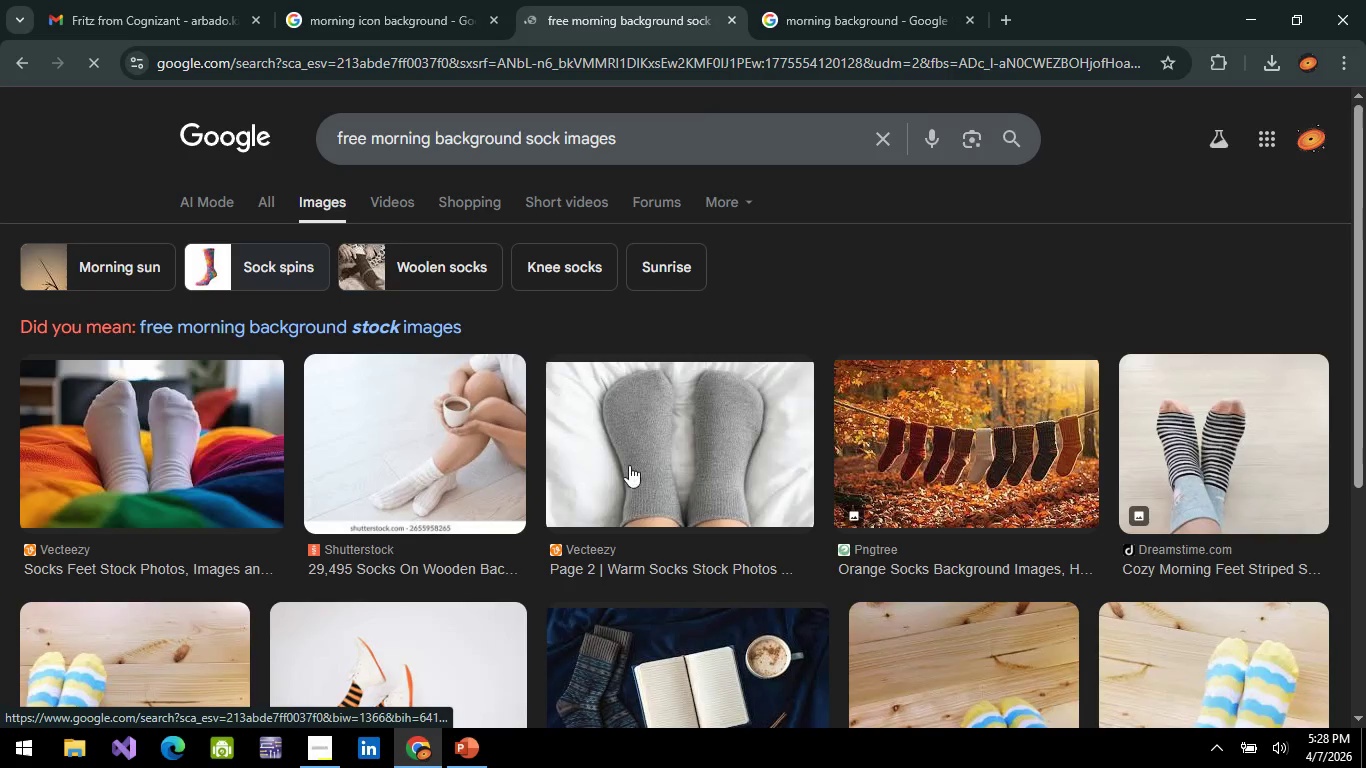 
scroll: coordinate [369, 454], scroll_direction: down, amount: 13.0
 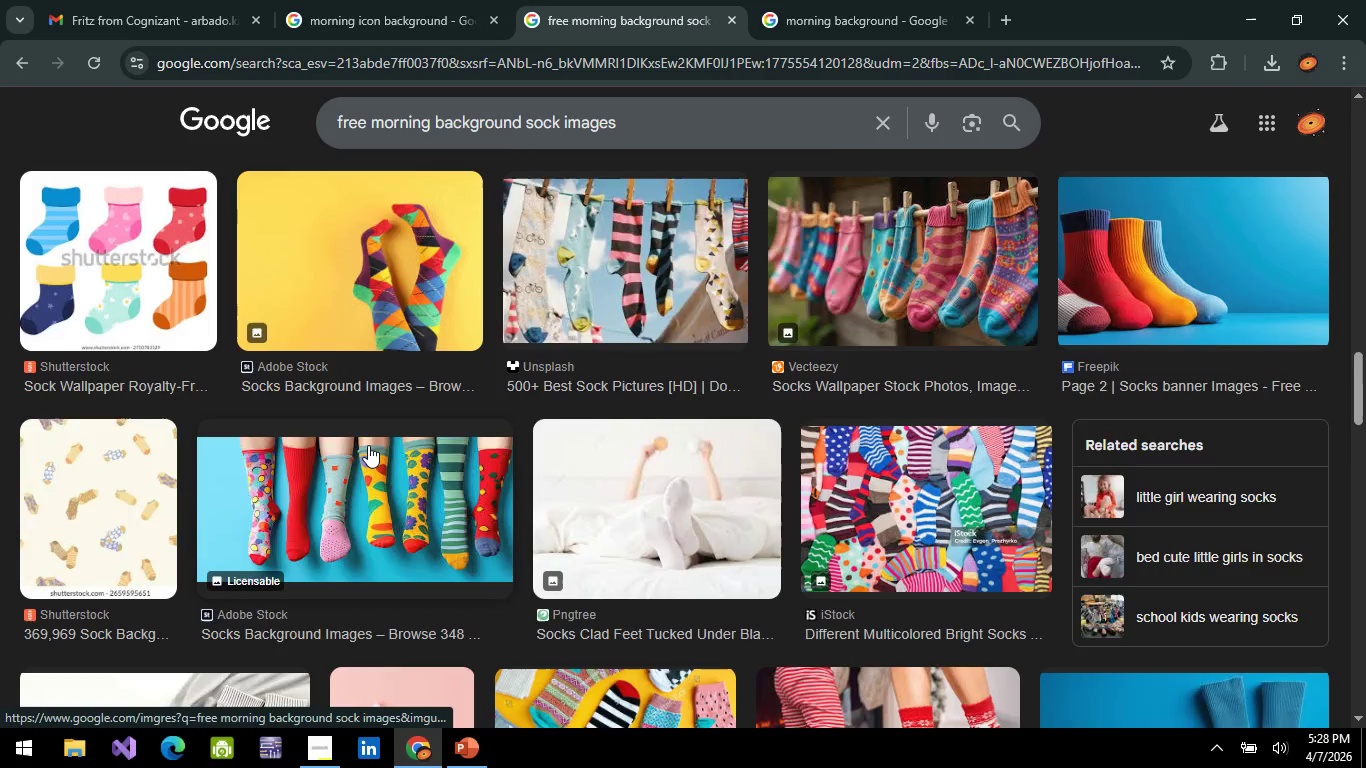 
scroll: coordinate [468, 434], scroll_direction: down, amount: 22.0
 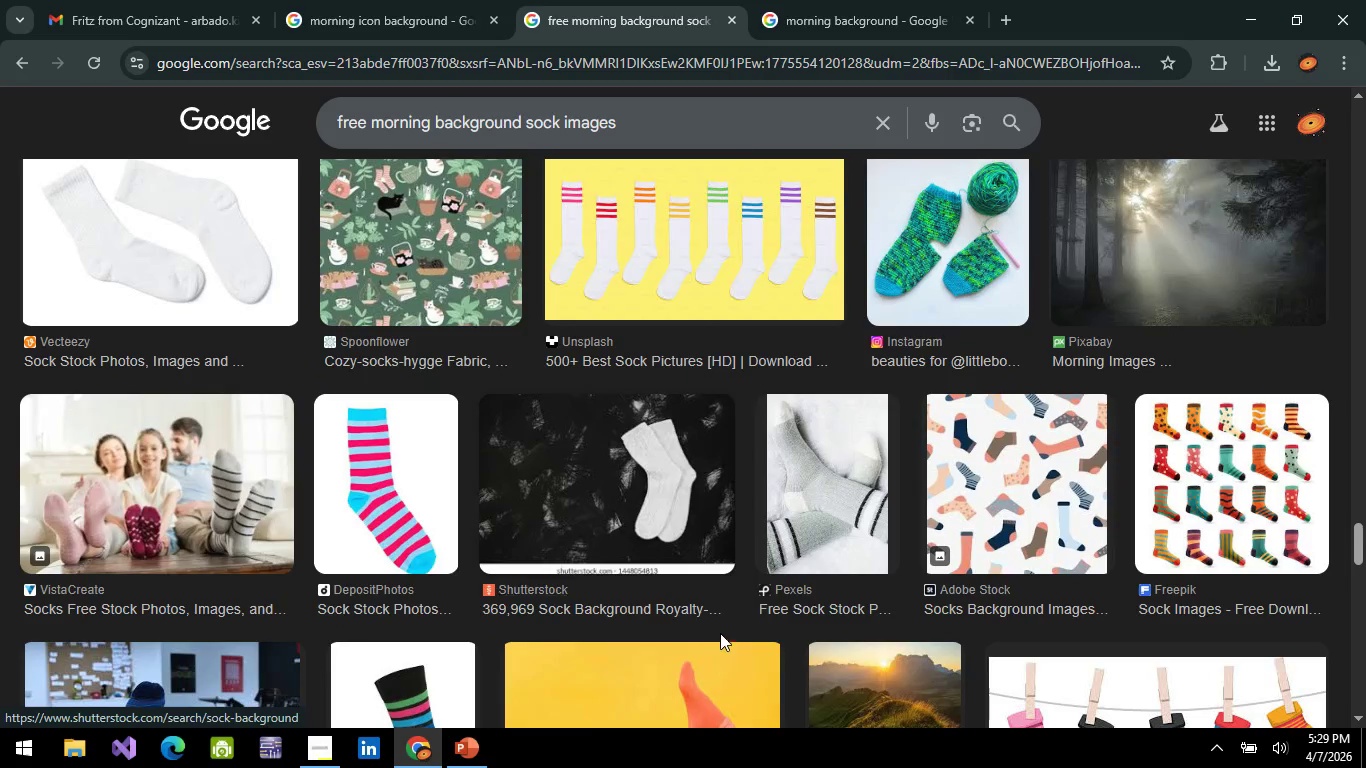 
scroll: coordinate [408, 418], scroll_direction: up, amount: 11.0
 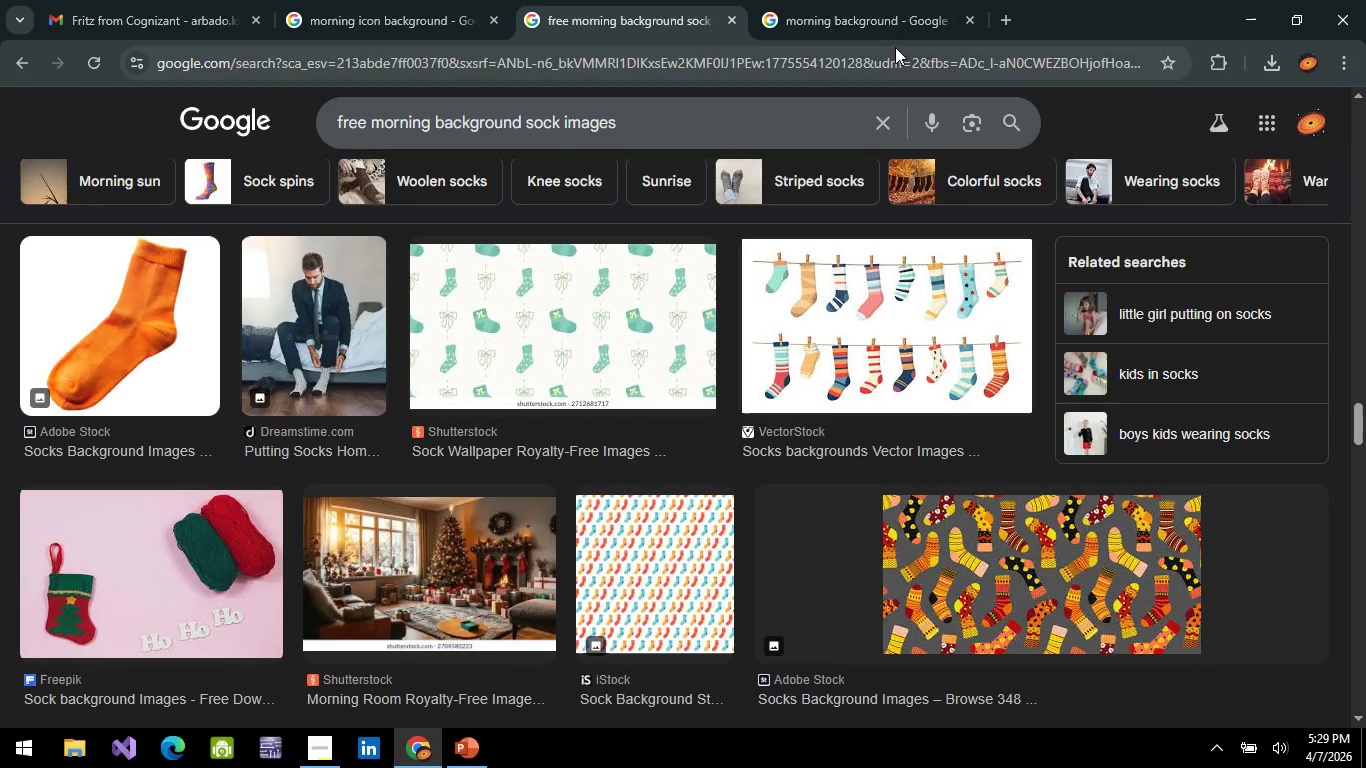 
left_click([888, 5])
 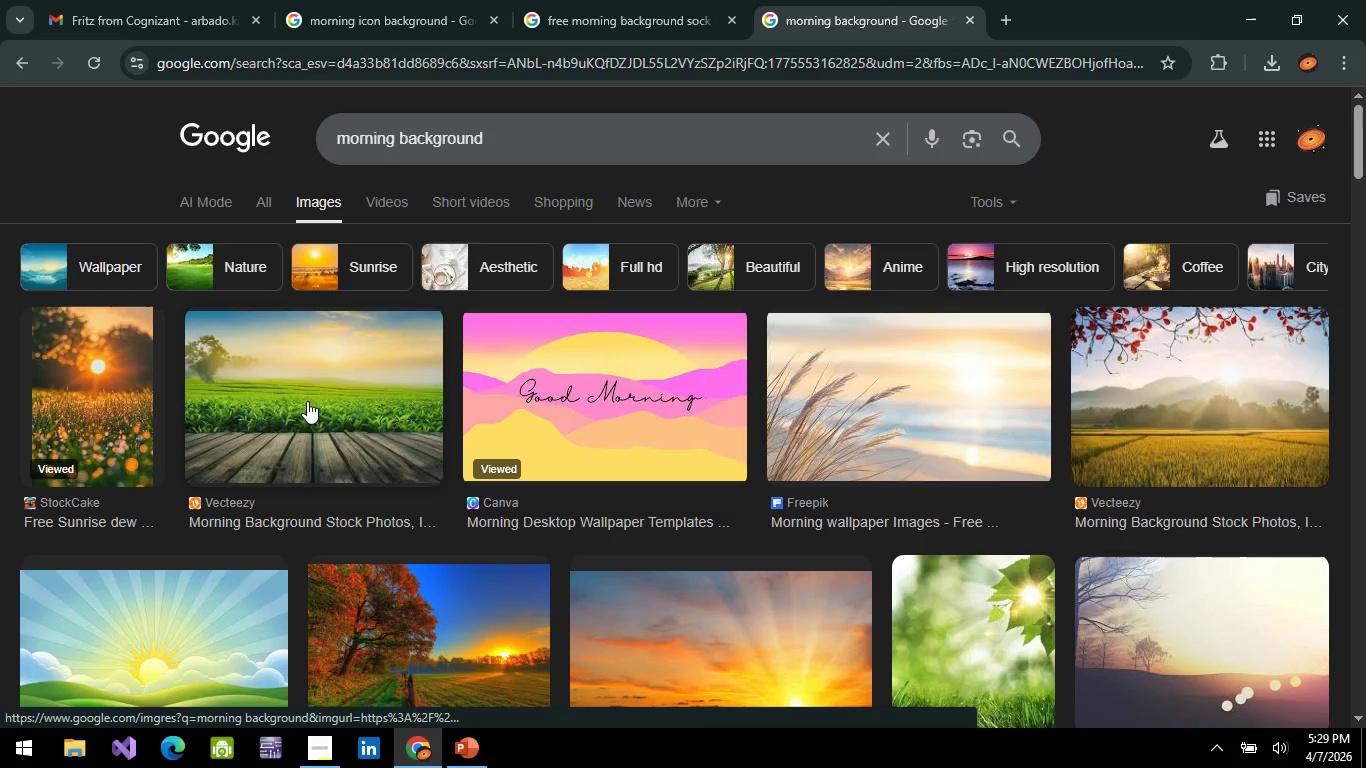 
scroll: coordinate [572, 556], scroll_direction: down, amount: 7.0
 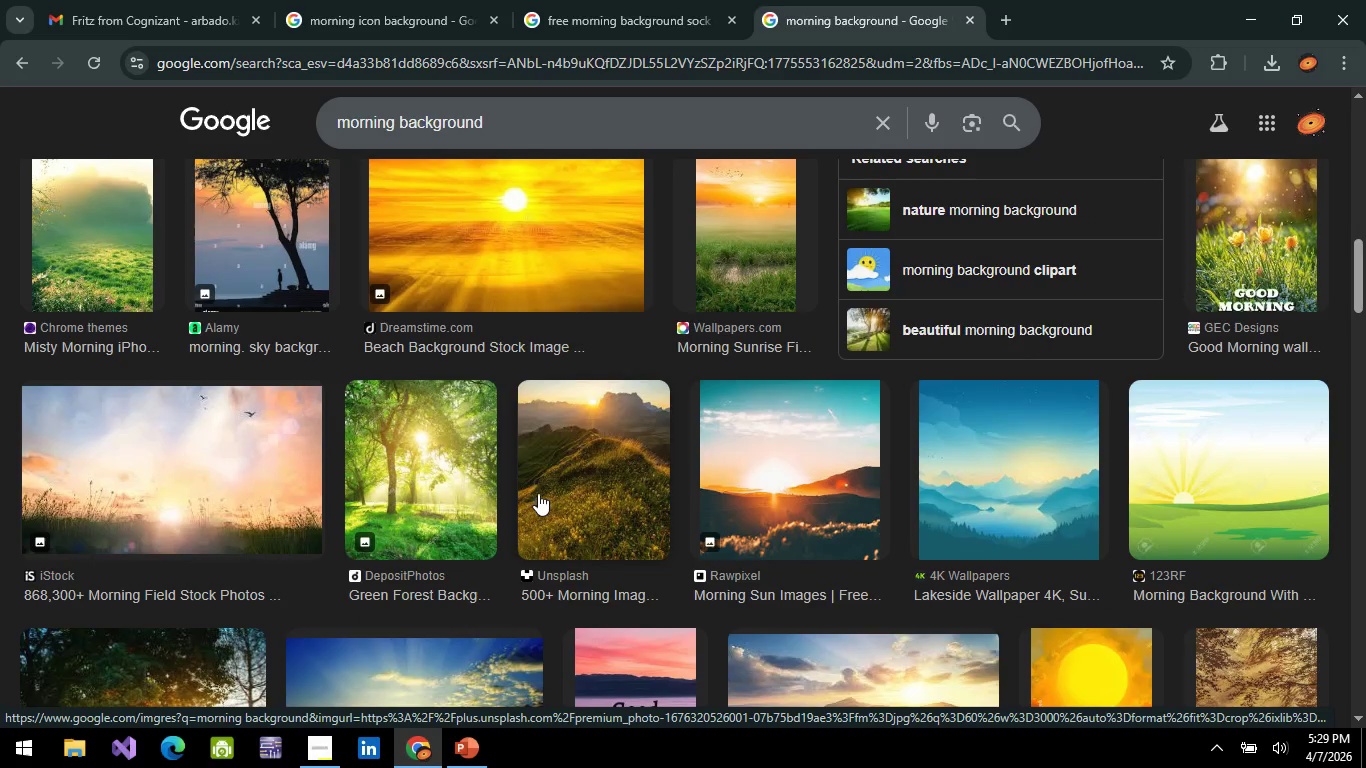 
wait(6.11)
 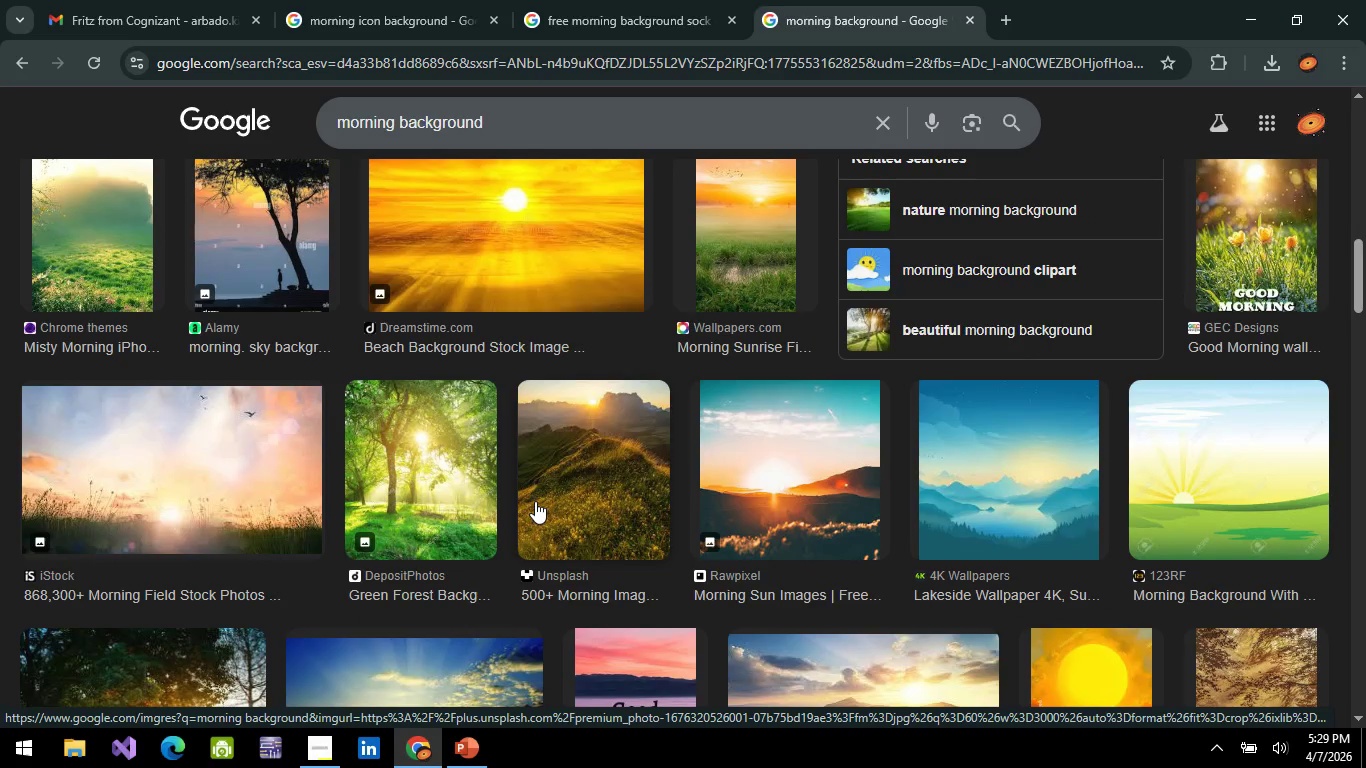 
scroll: coordinate [412, 462], scroll_direction: down, amount: 9.0
 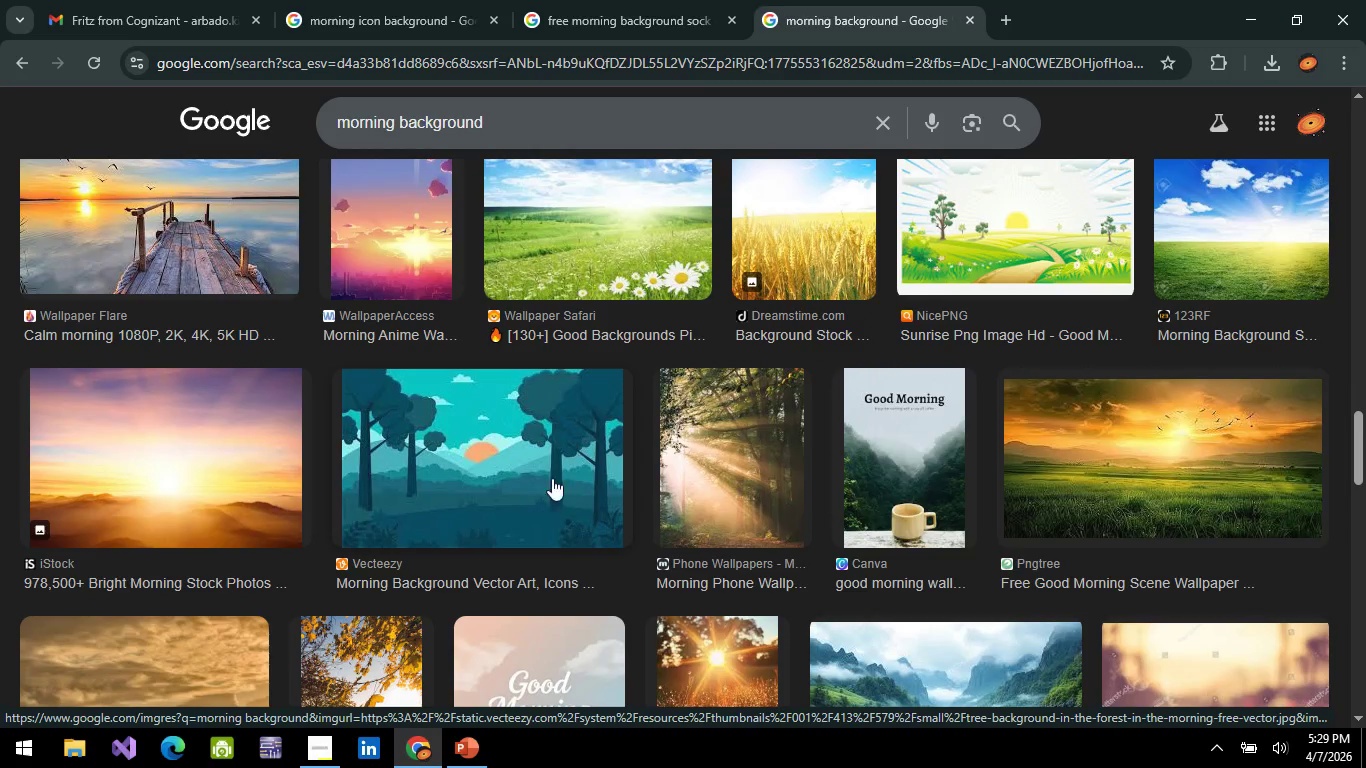 
left_click([642, 0])
 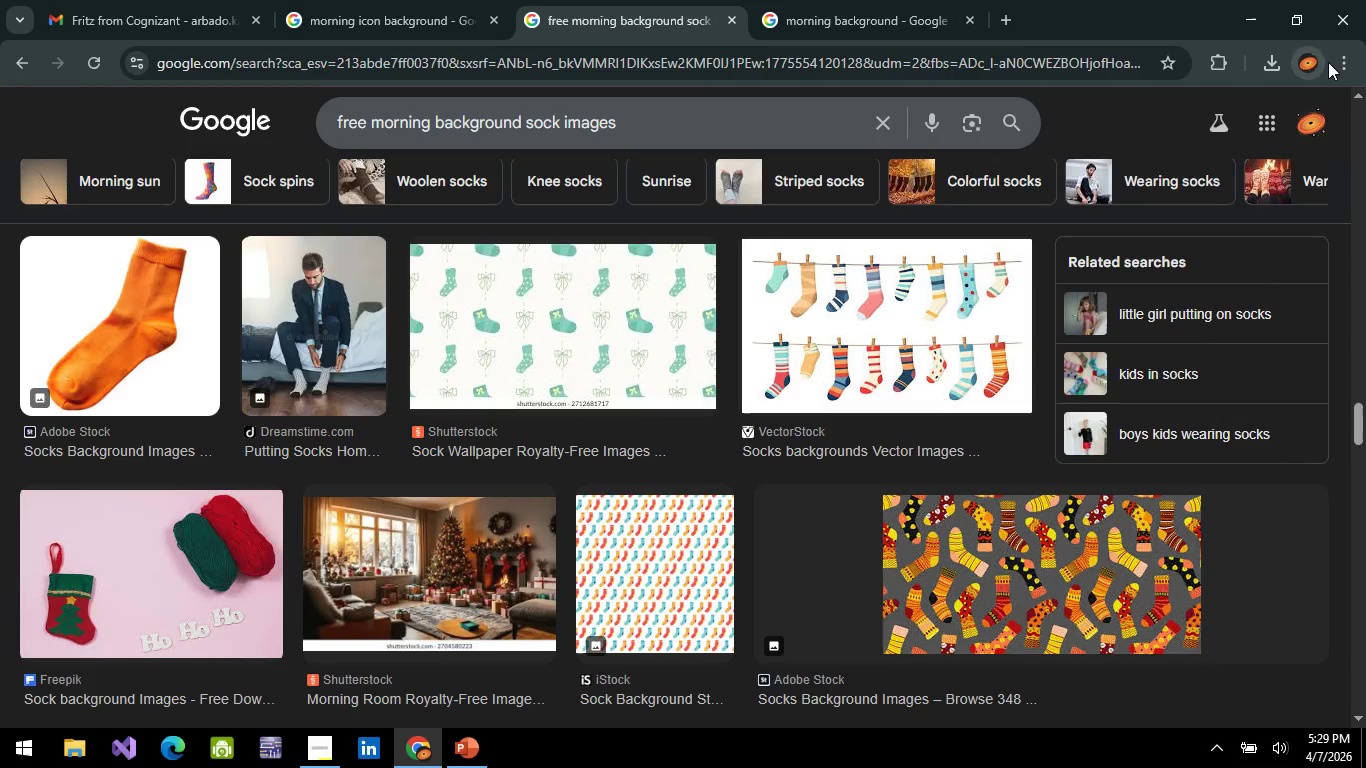 
left_click([1331, 63])
 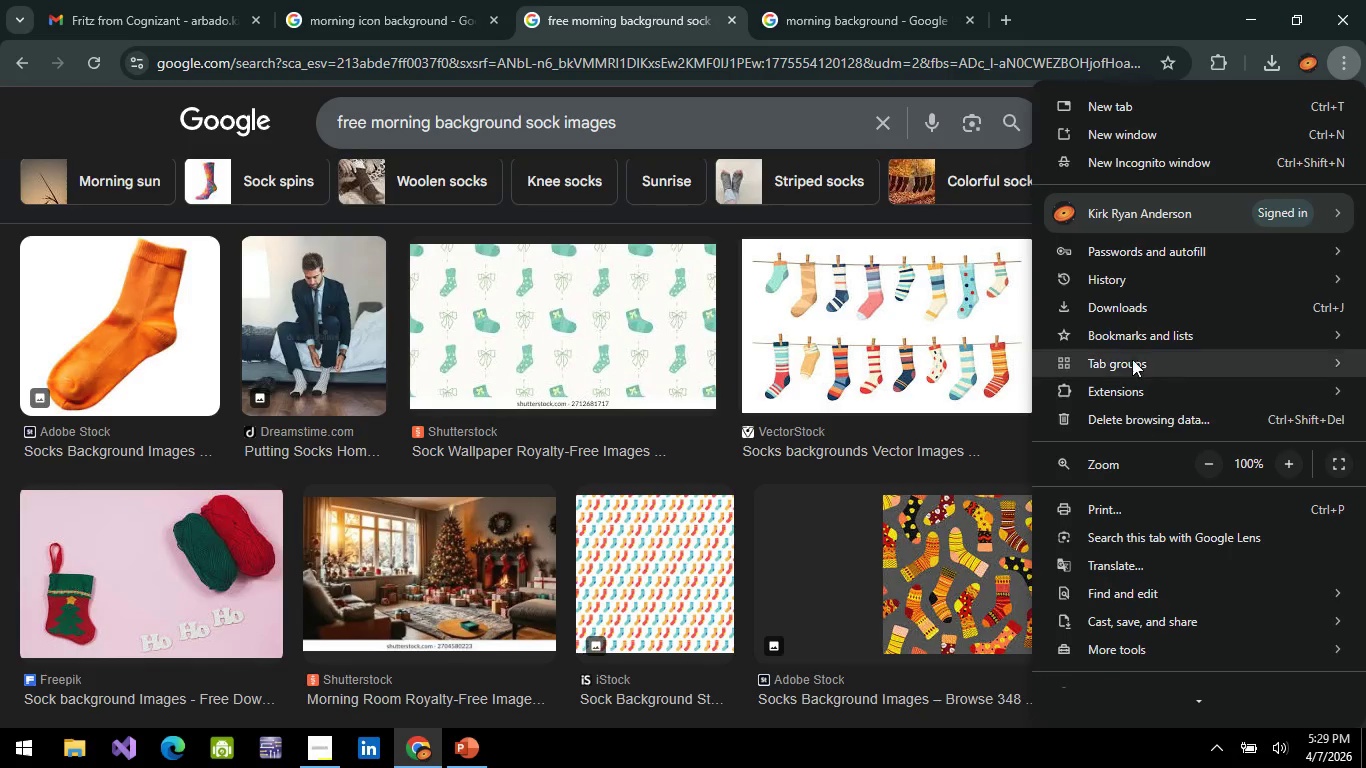 
left_click([1129, 284])
 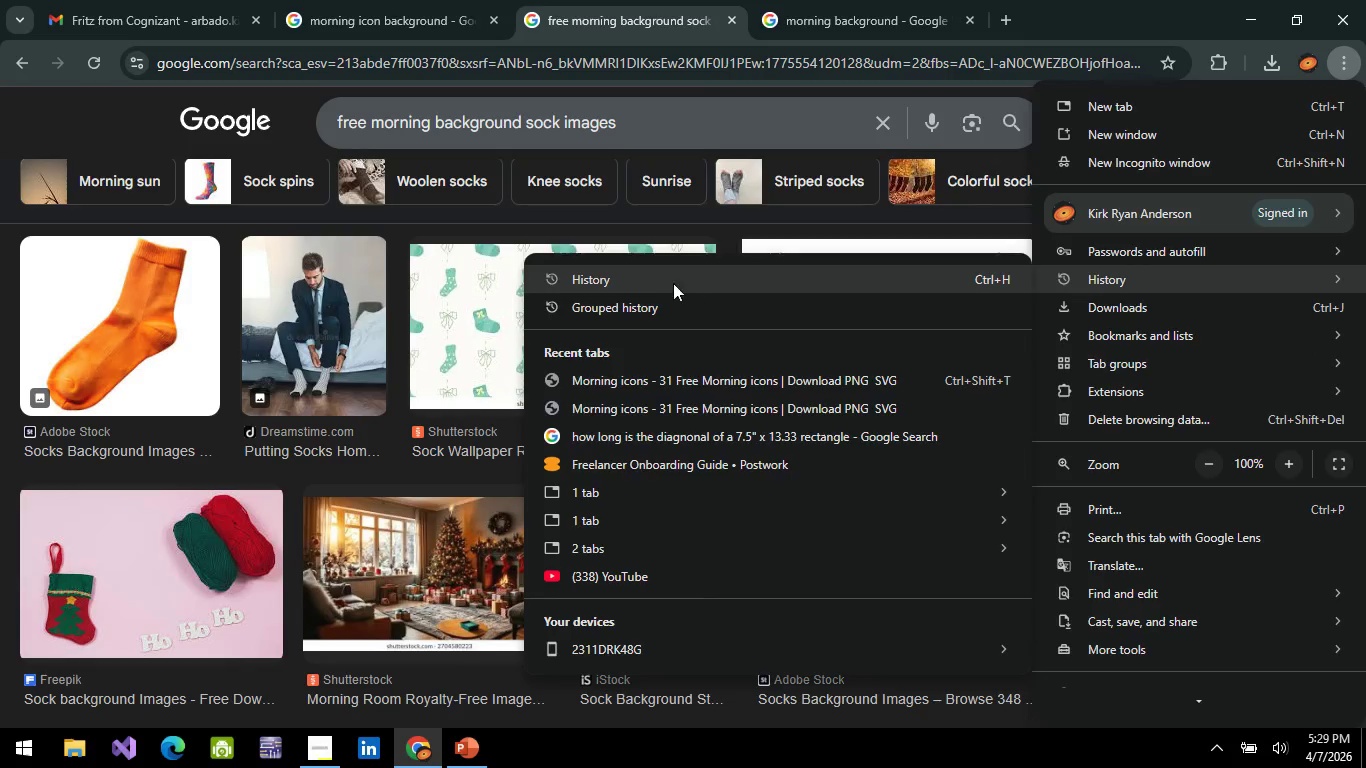 
left_click([669, 281])
 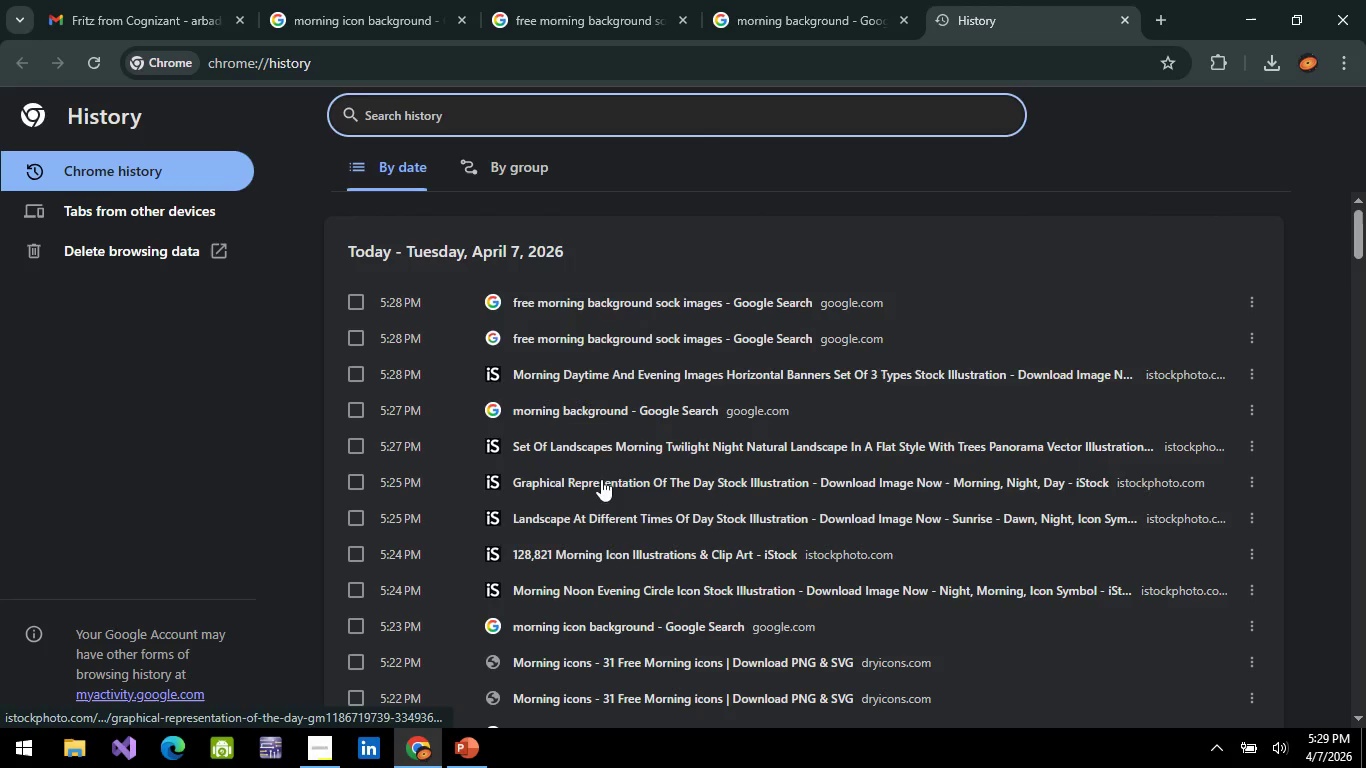 
wait(5.19)
 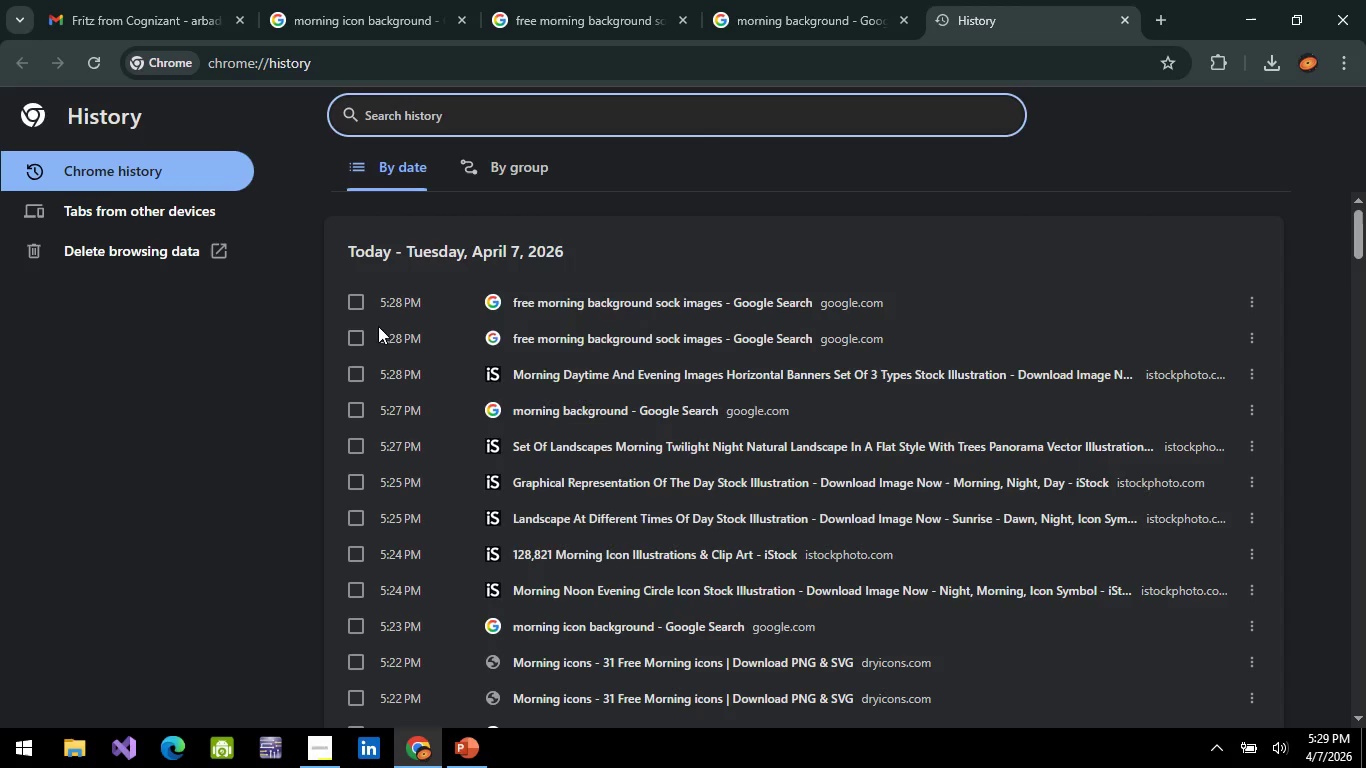 
left_click([571, 448])
 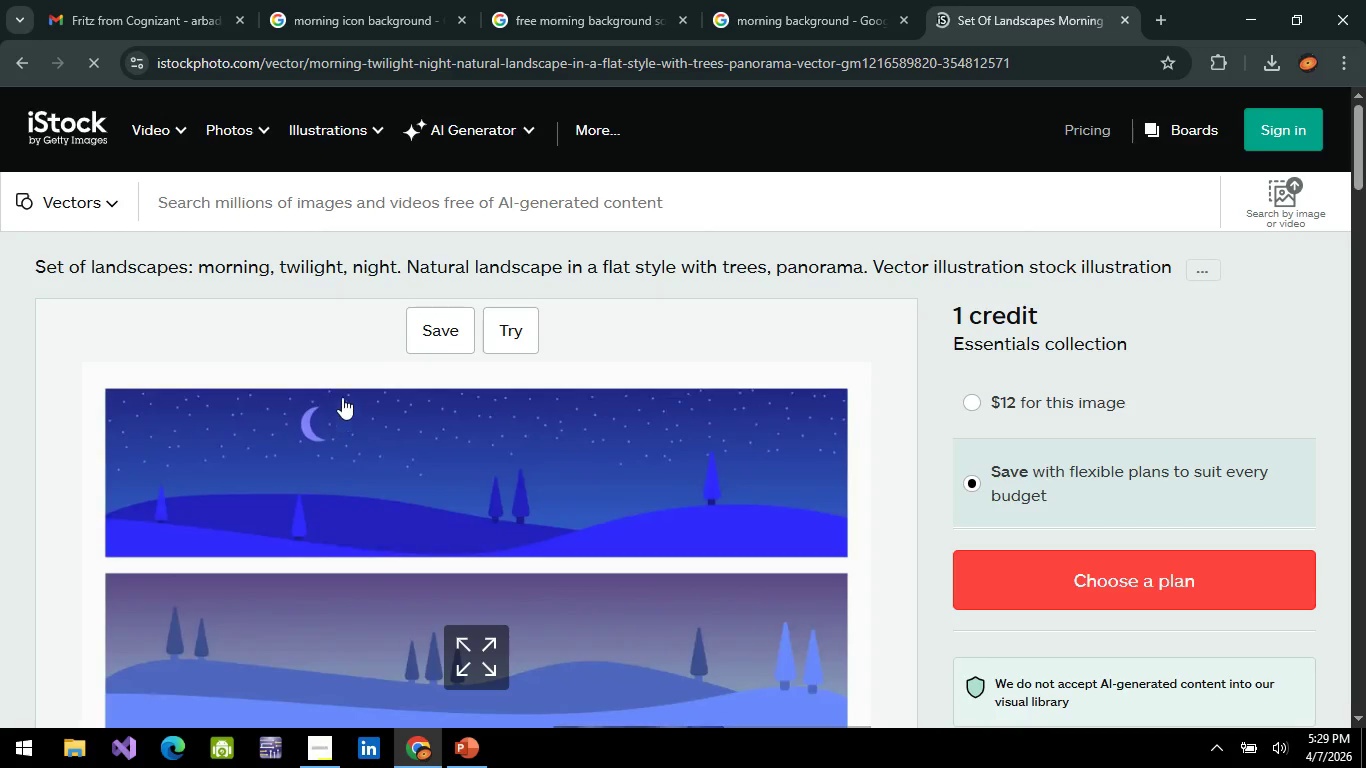 
scroll: coordinate [667, 376], scroll_direction: down, amount: 11.0
 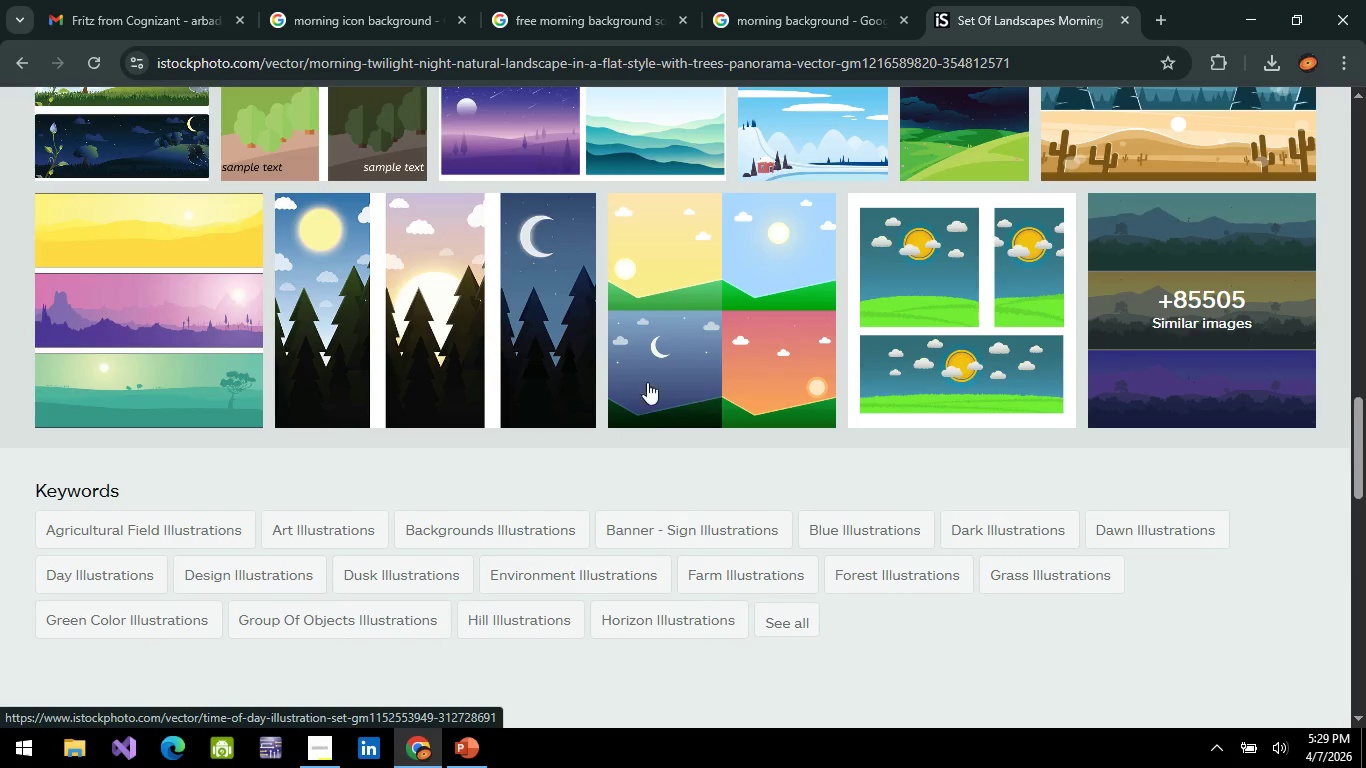 
scroll: coordinate [516, 362], scroll_direction: up, amount: 1.0
 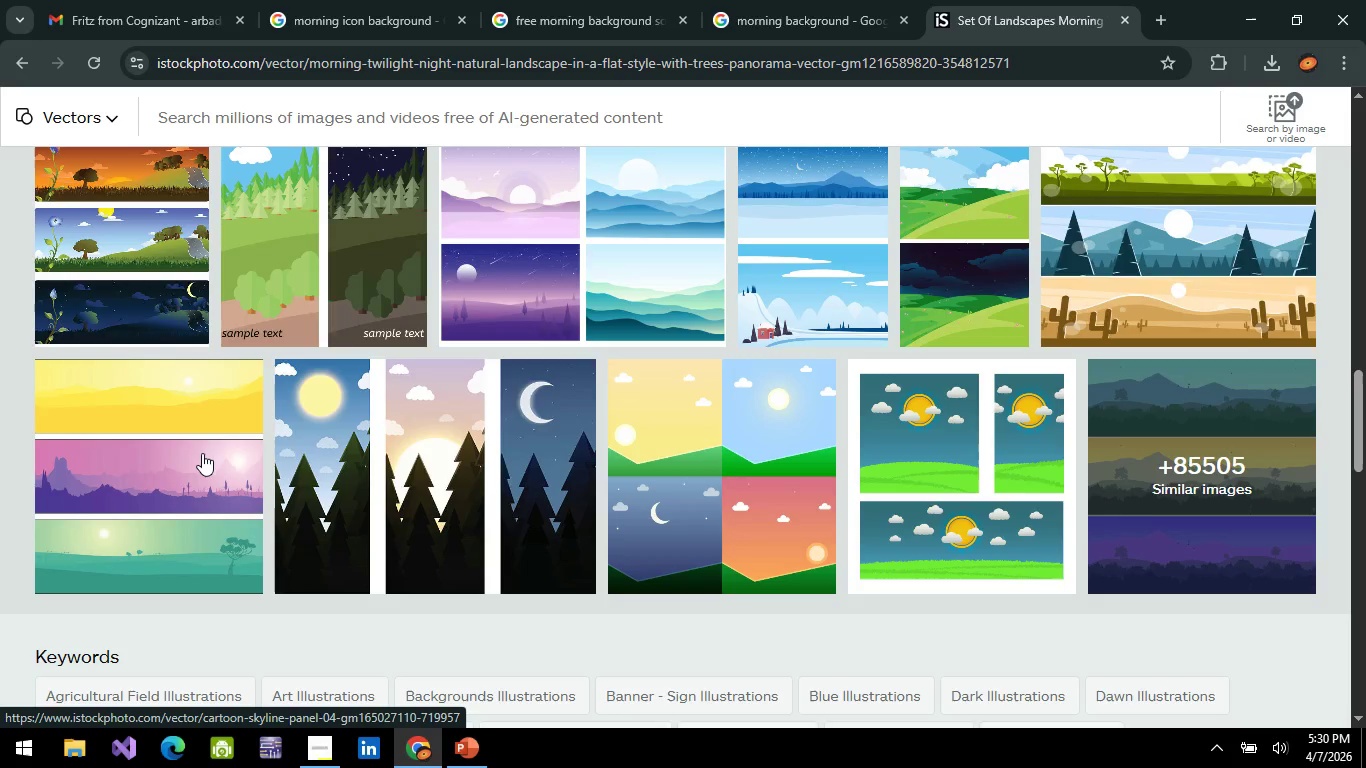 
wait(15.03)
 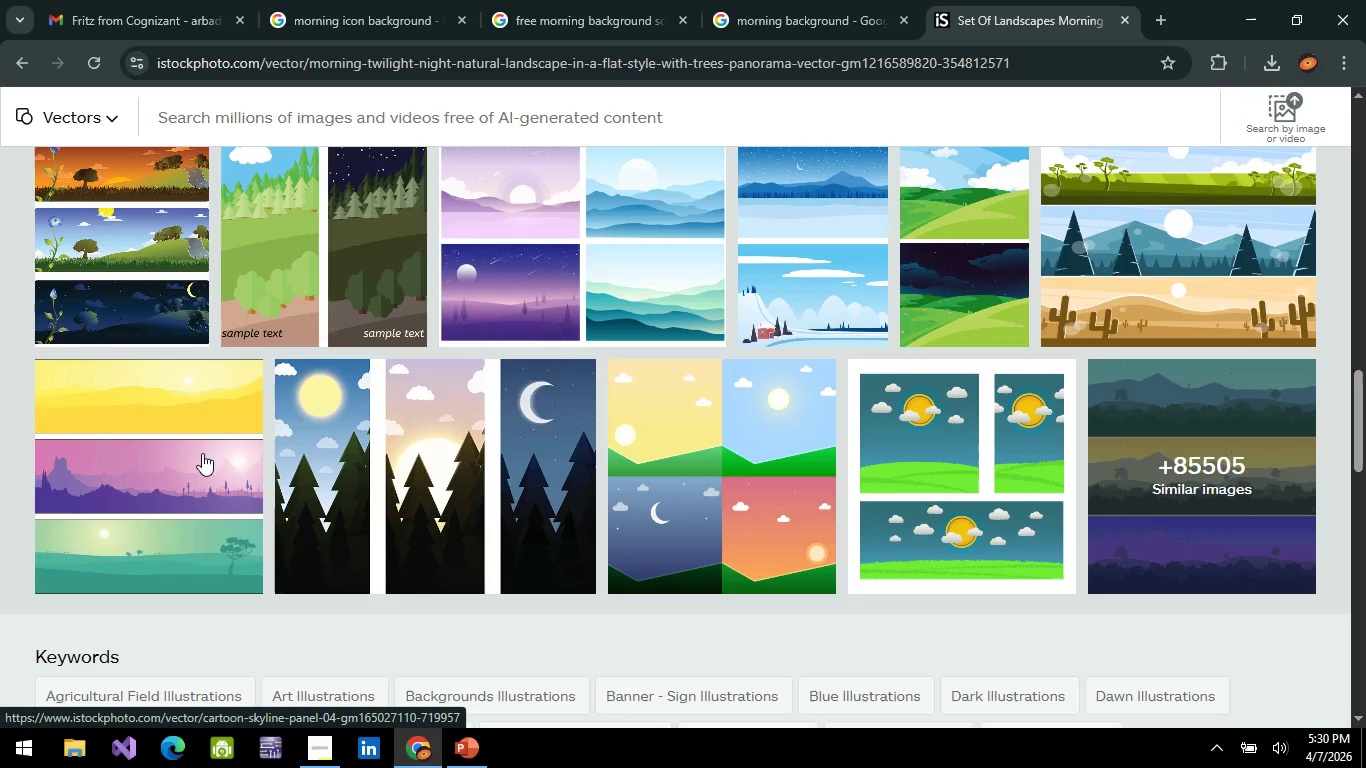 
scroll: coordinate [527, 404], scroll_direction: up, amount: 13.0
 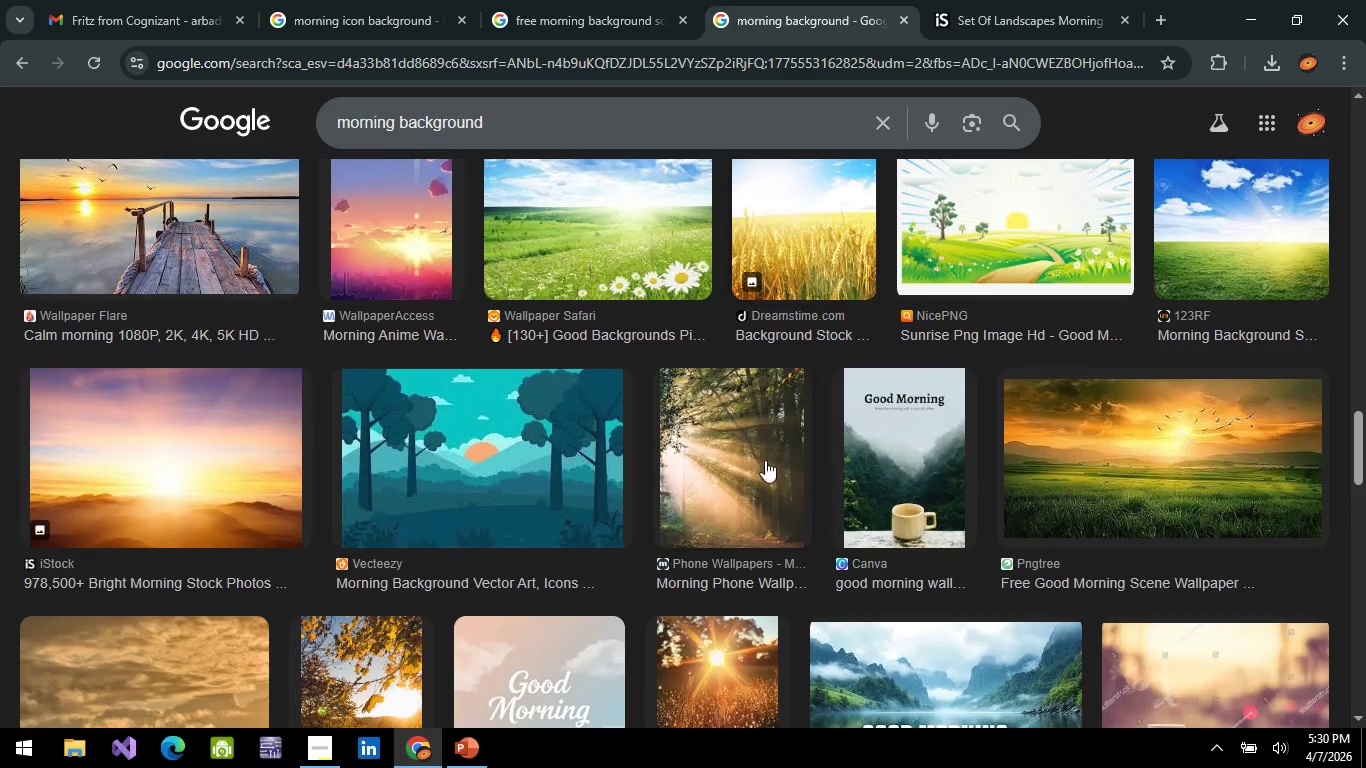 
scroll: coordinate [358, 390], scroll_direction: down, amount: 12.0
 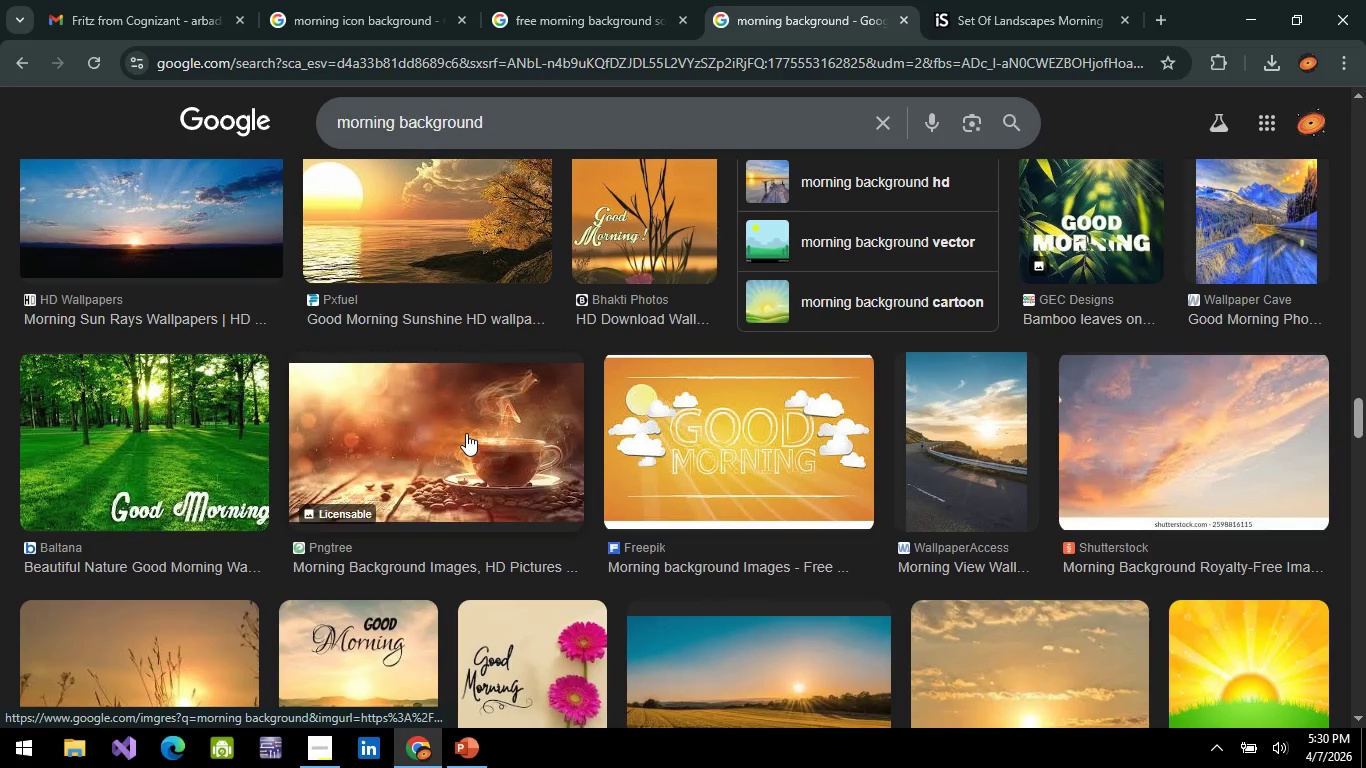 
scroll: coordinate [464, 430], scroll_direction: down, amount: 6.0
 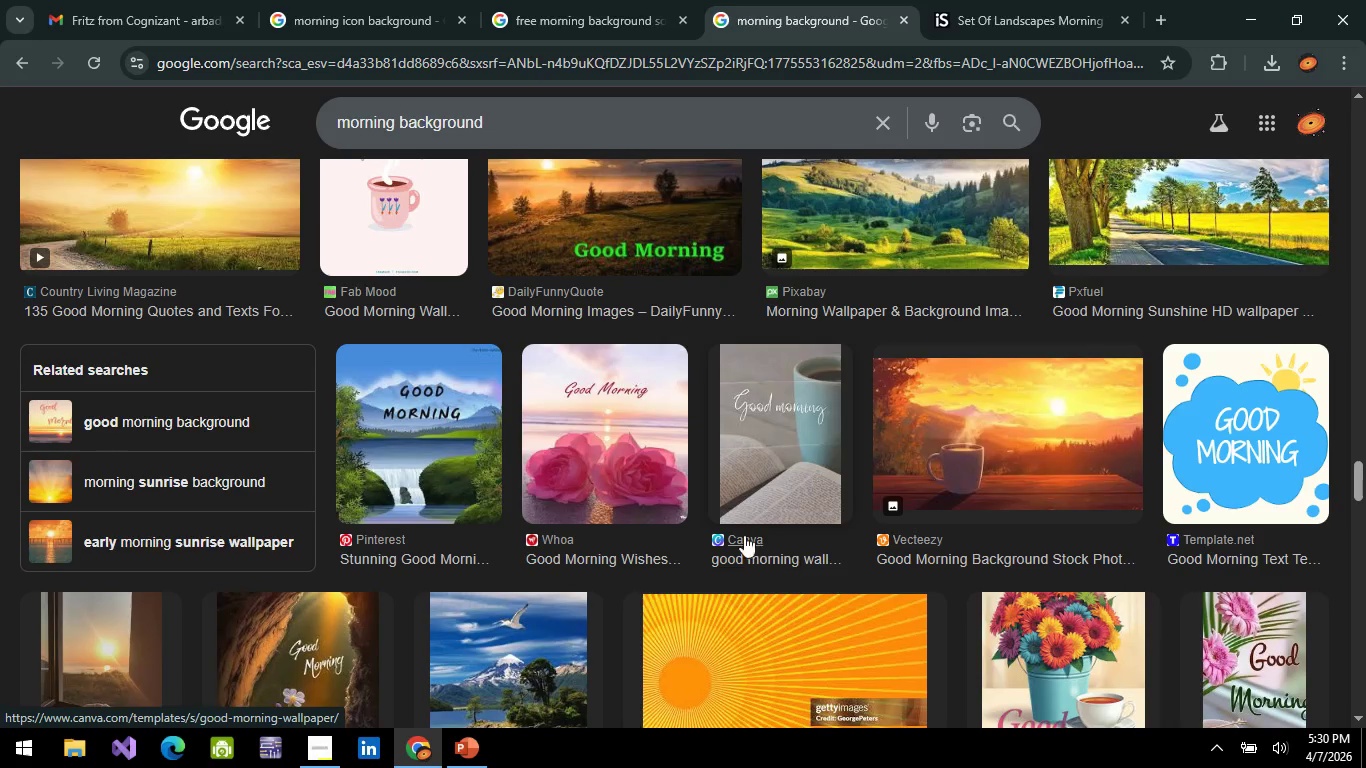 
scroll: coordinate [479, 425], scroll_direction: up, amount: 40.0
 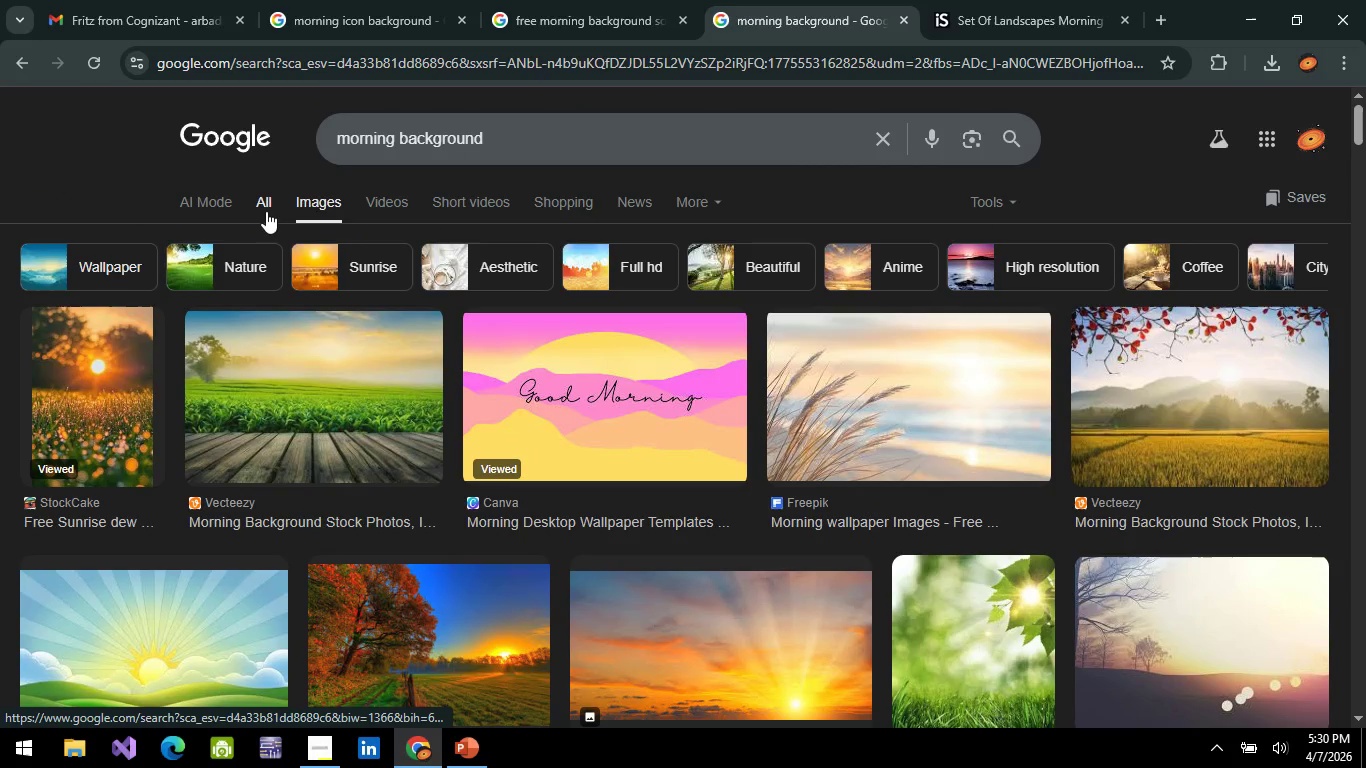 
left_click([266, 211])
 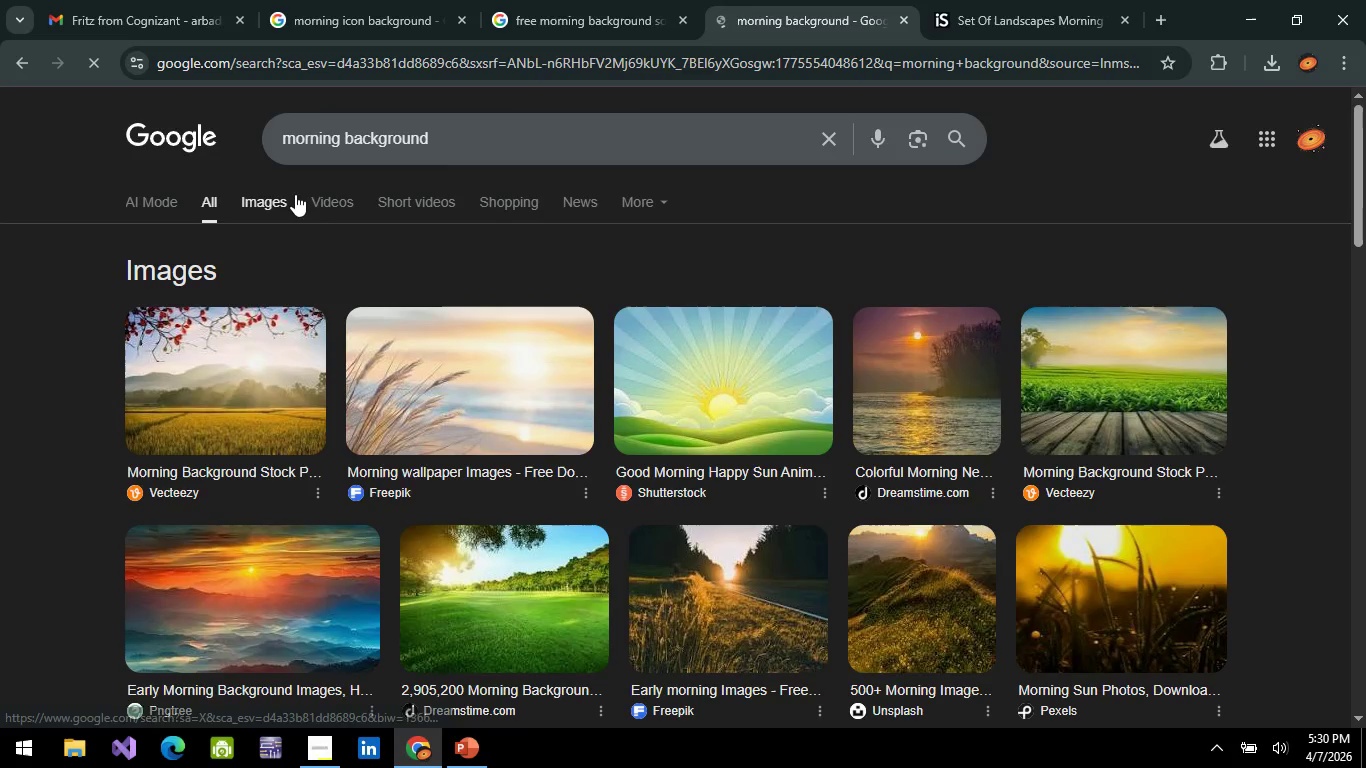 
left_click([278, 206])
 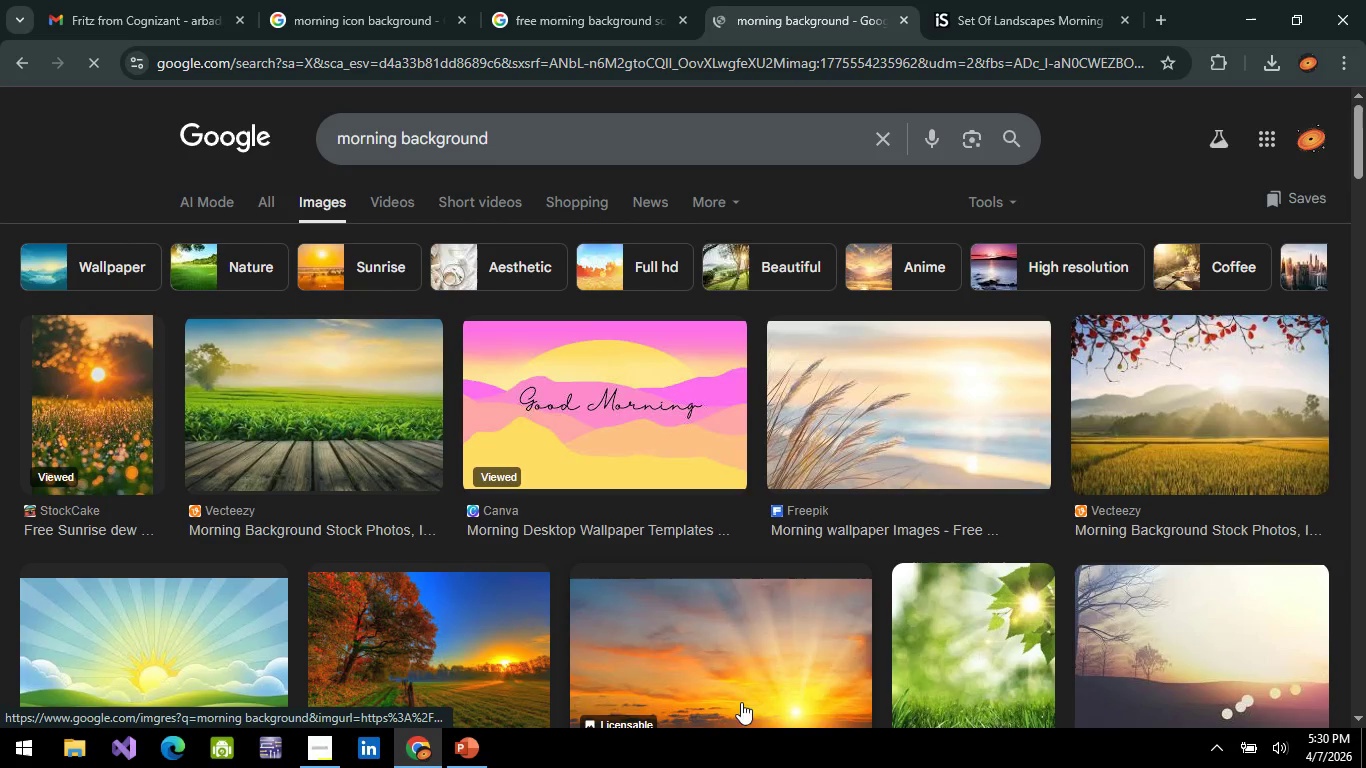 
wait(5.33)
 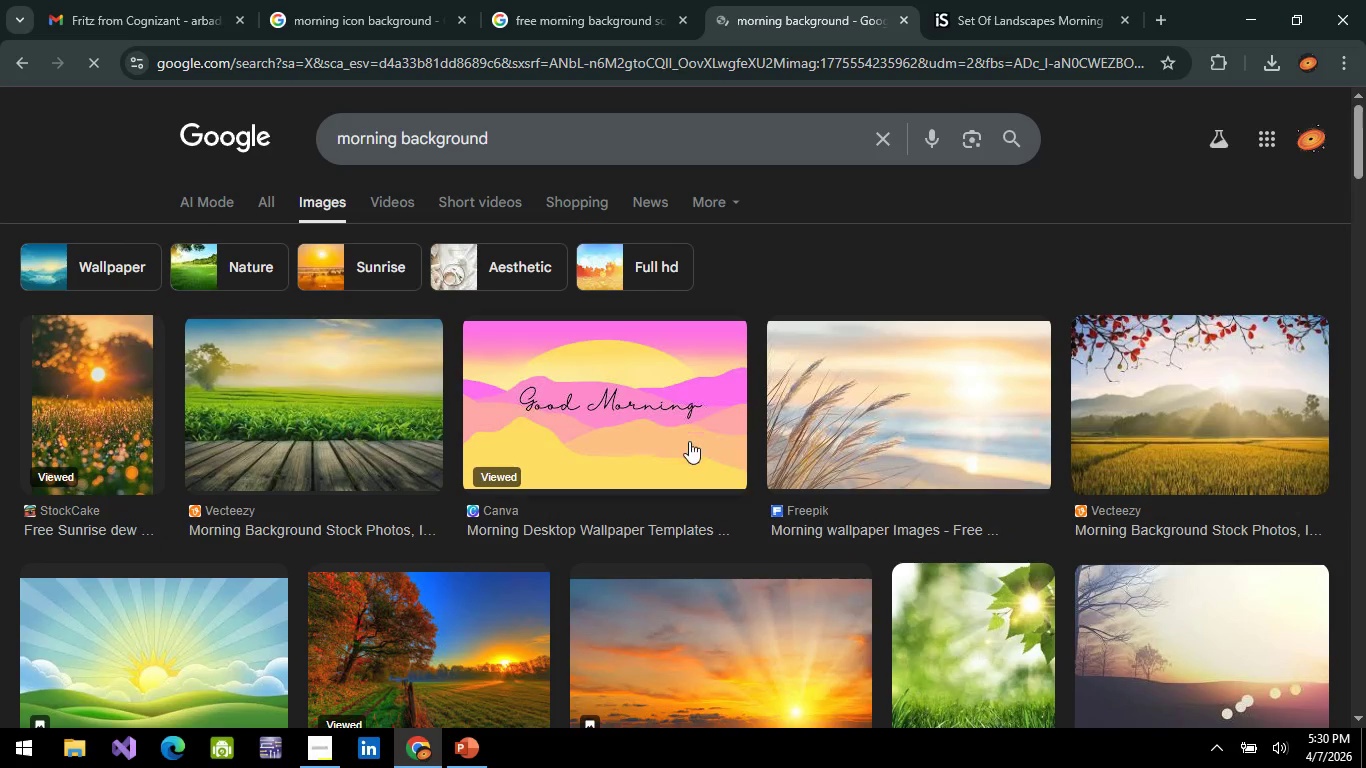 
scroll: coordinate [606, 424], scroll_direction: down, amount: 14.0
 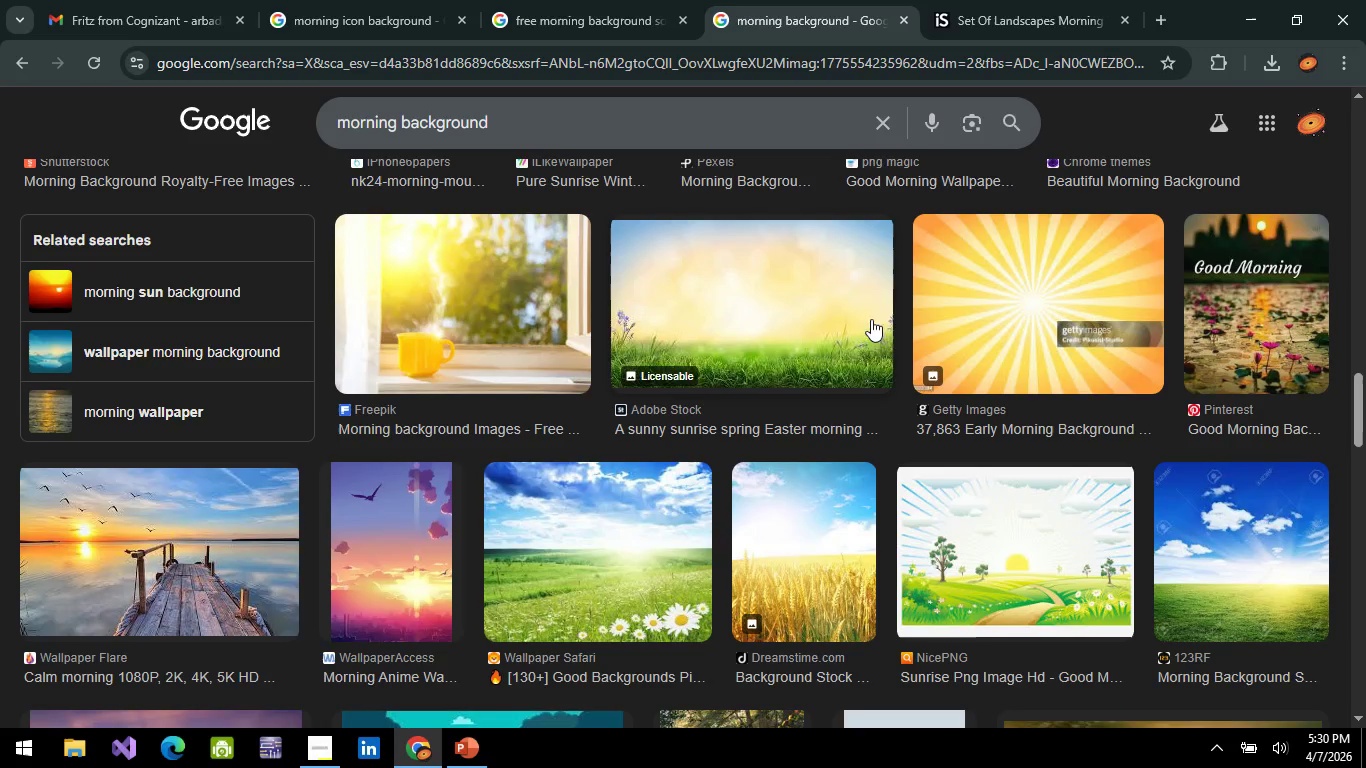 
scroll: coordinate [550, 509], scroll_direction: down, amount: 3.0
 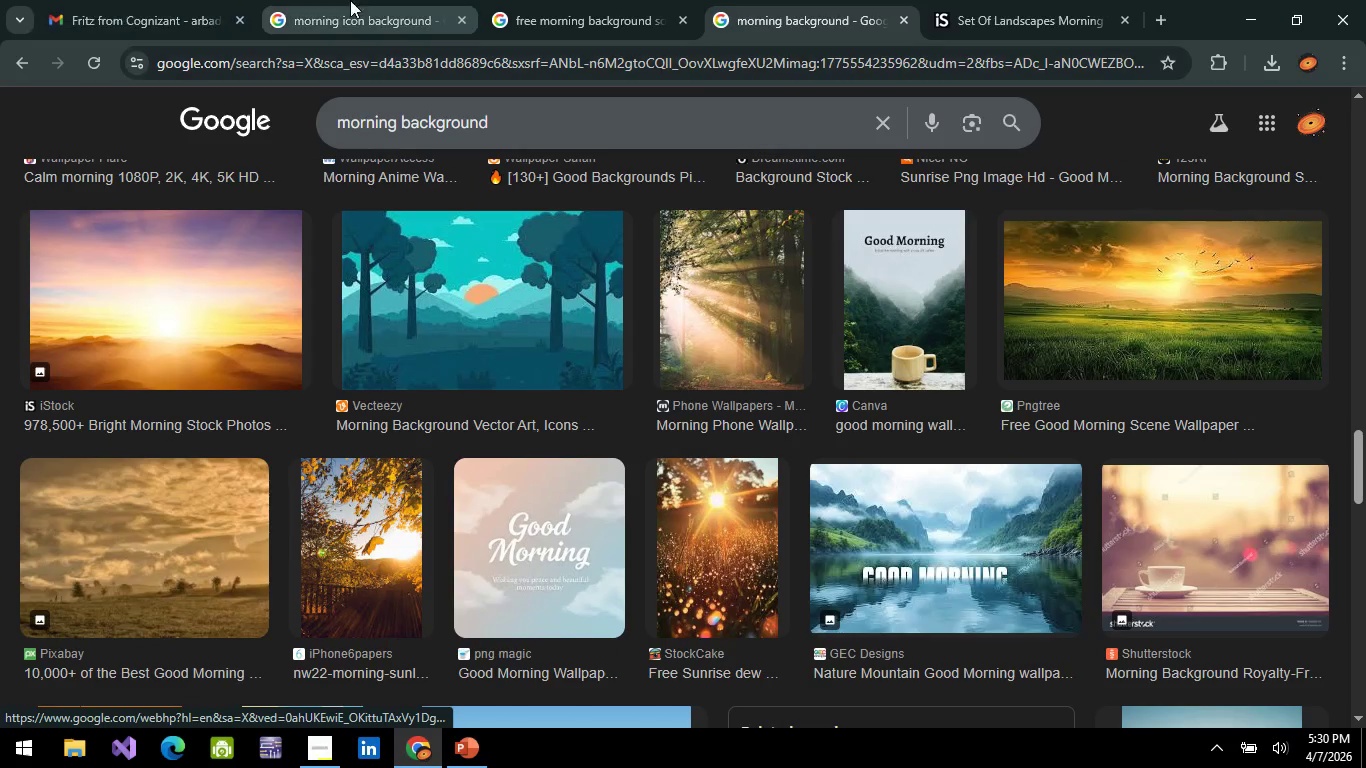 
left_click([364, 0])
 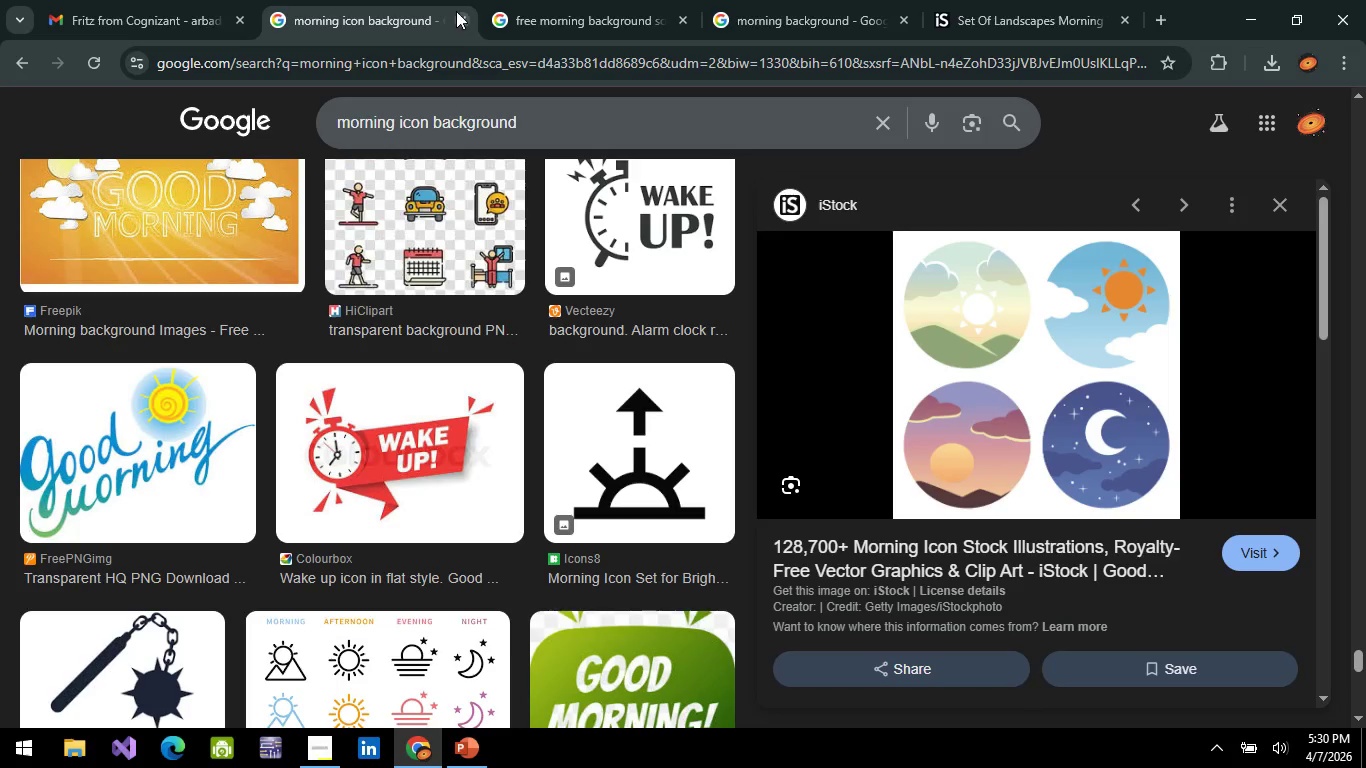 
left_click([461, 19])
 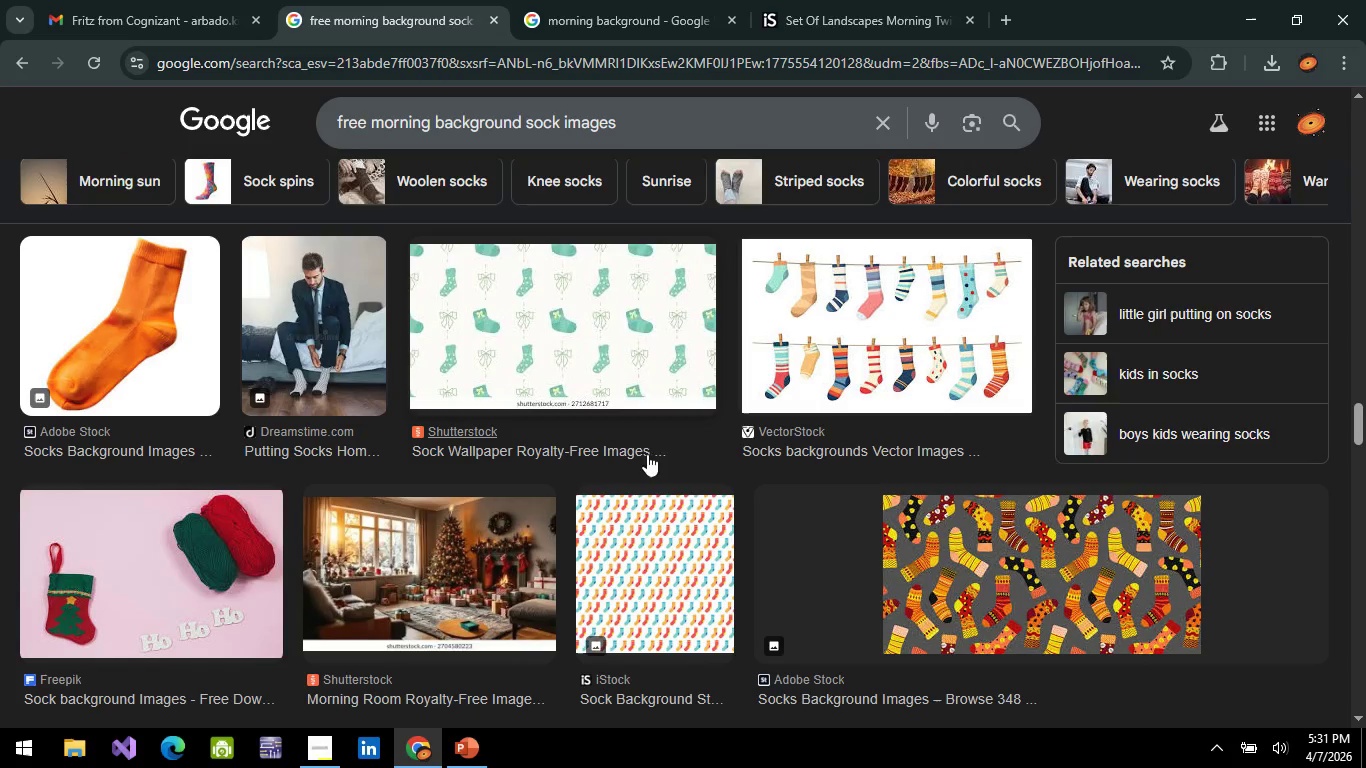 
scroll: coordinate [755, 507], scroll_direction: up, amount: 13.0
 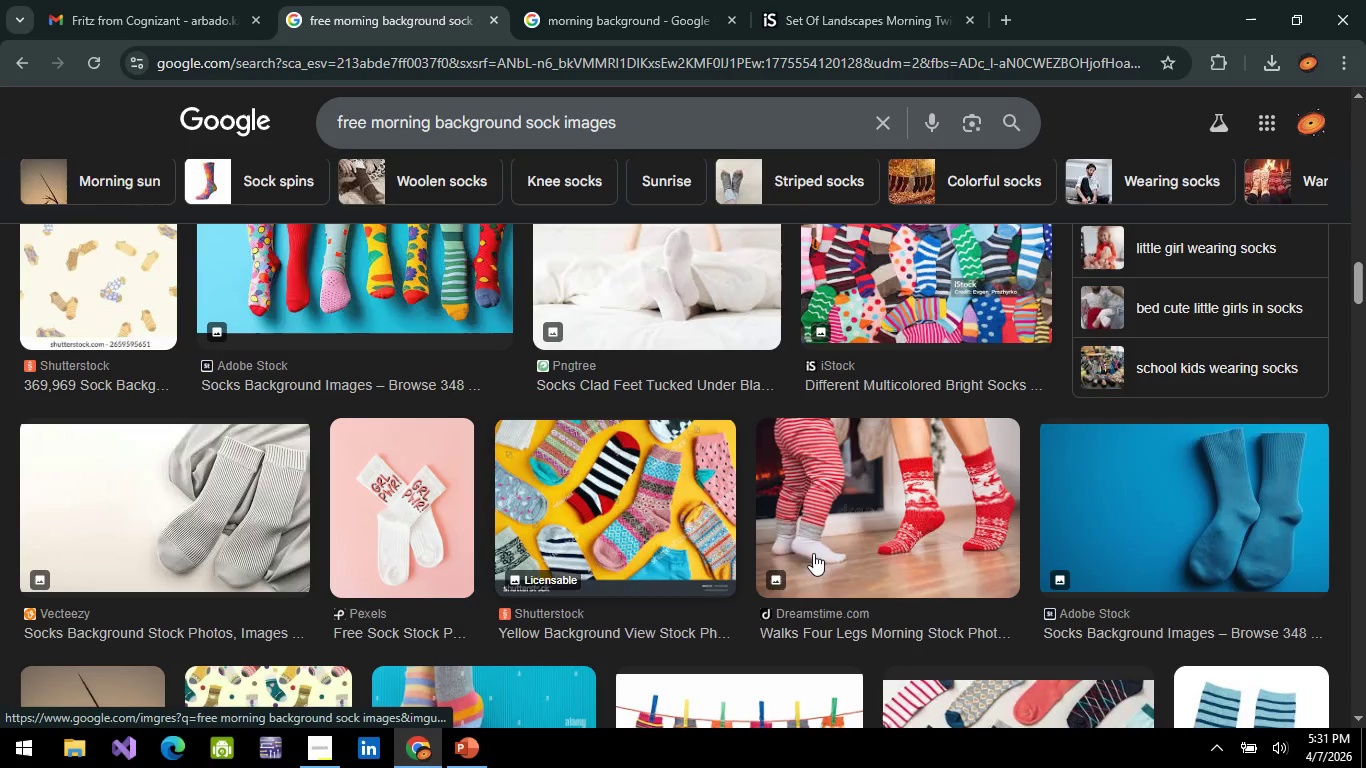 
mouse_move([852, 494])
 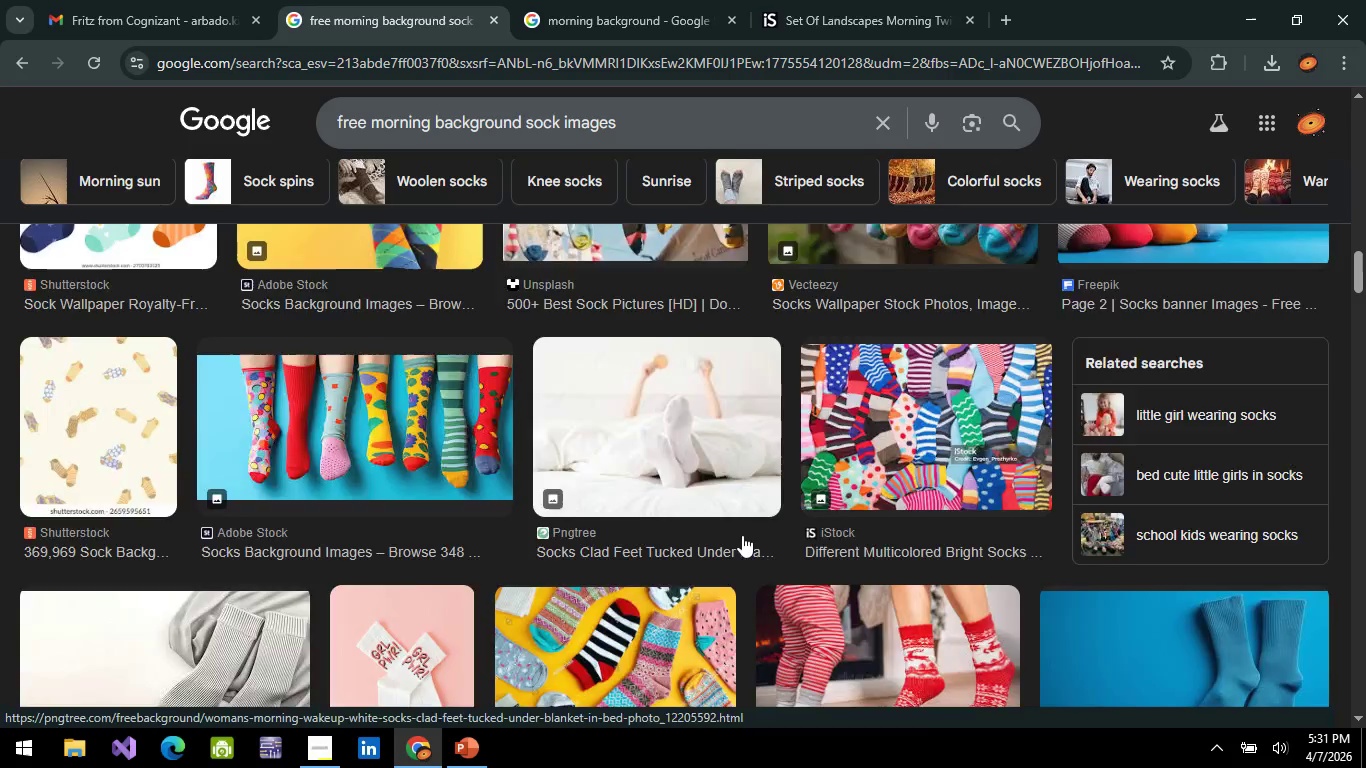 
scroll: coordinate [742, 535], scroll_direction: up, amount: 2.0
 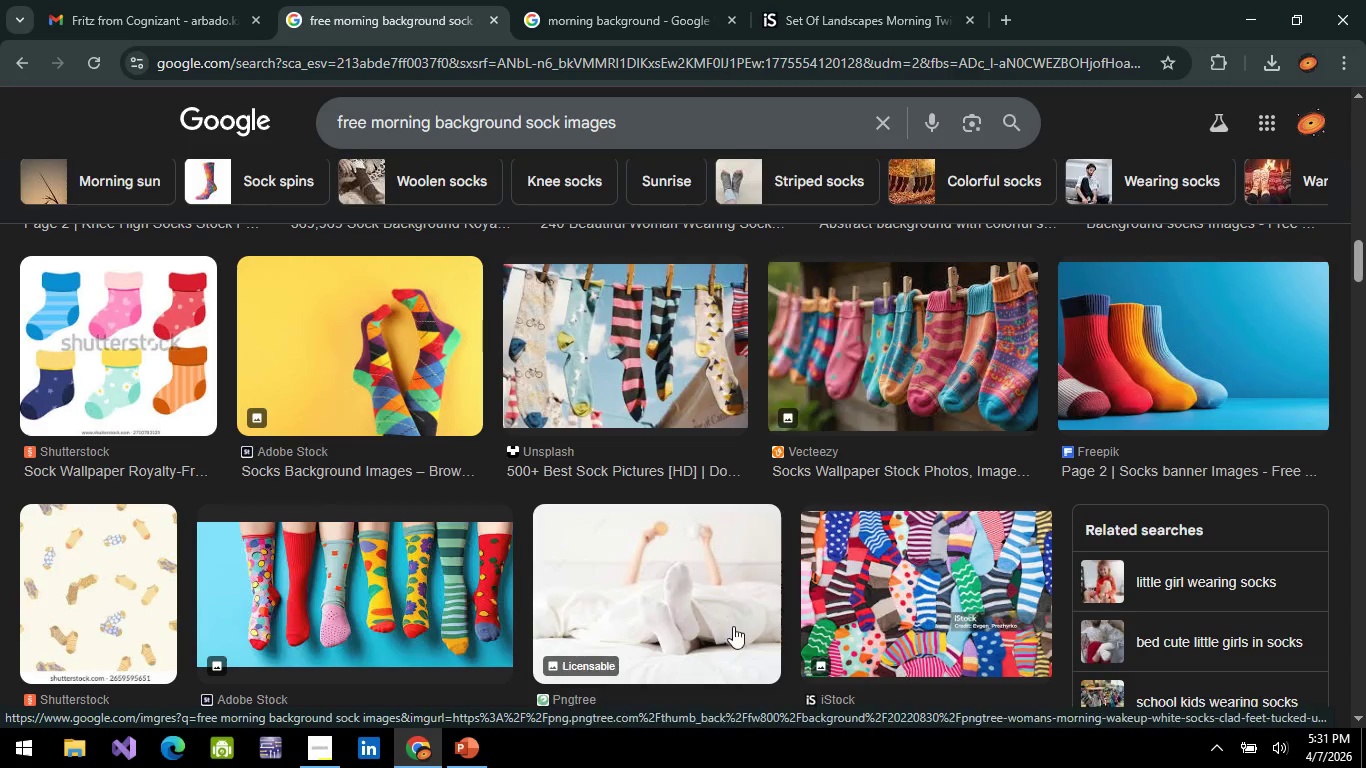 
wait(5.24)
 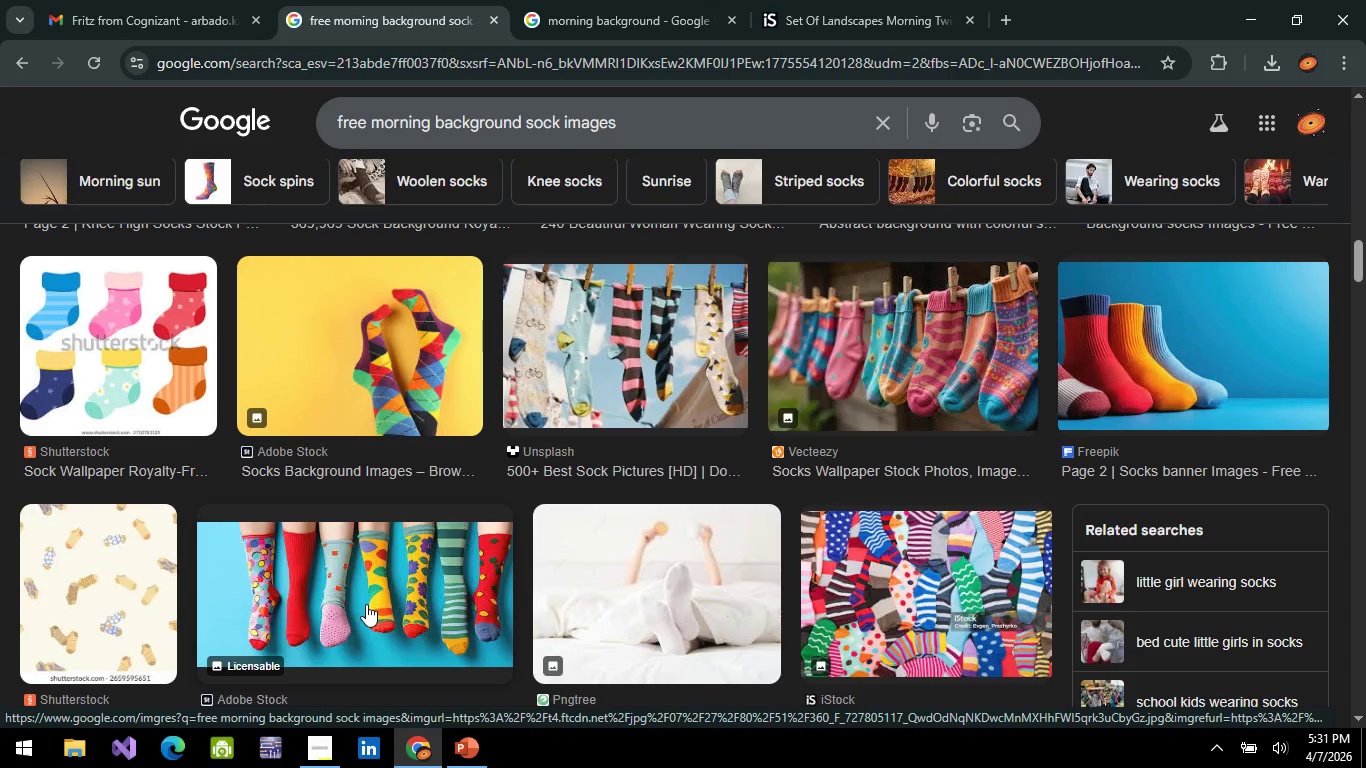 
scroll: coordinate [832, 545], scroll_direction: up, amount: 15.0
 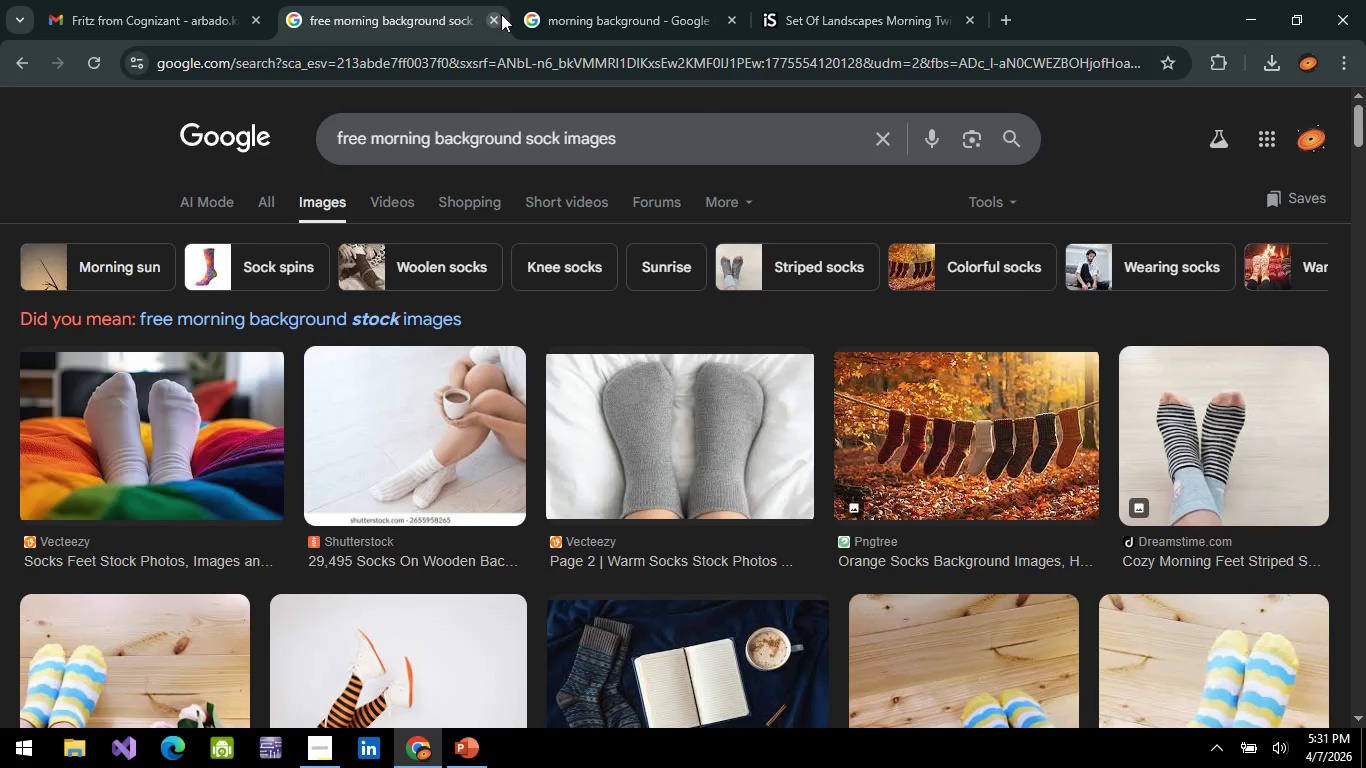 
left_click([498, 16])
 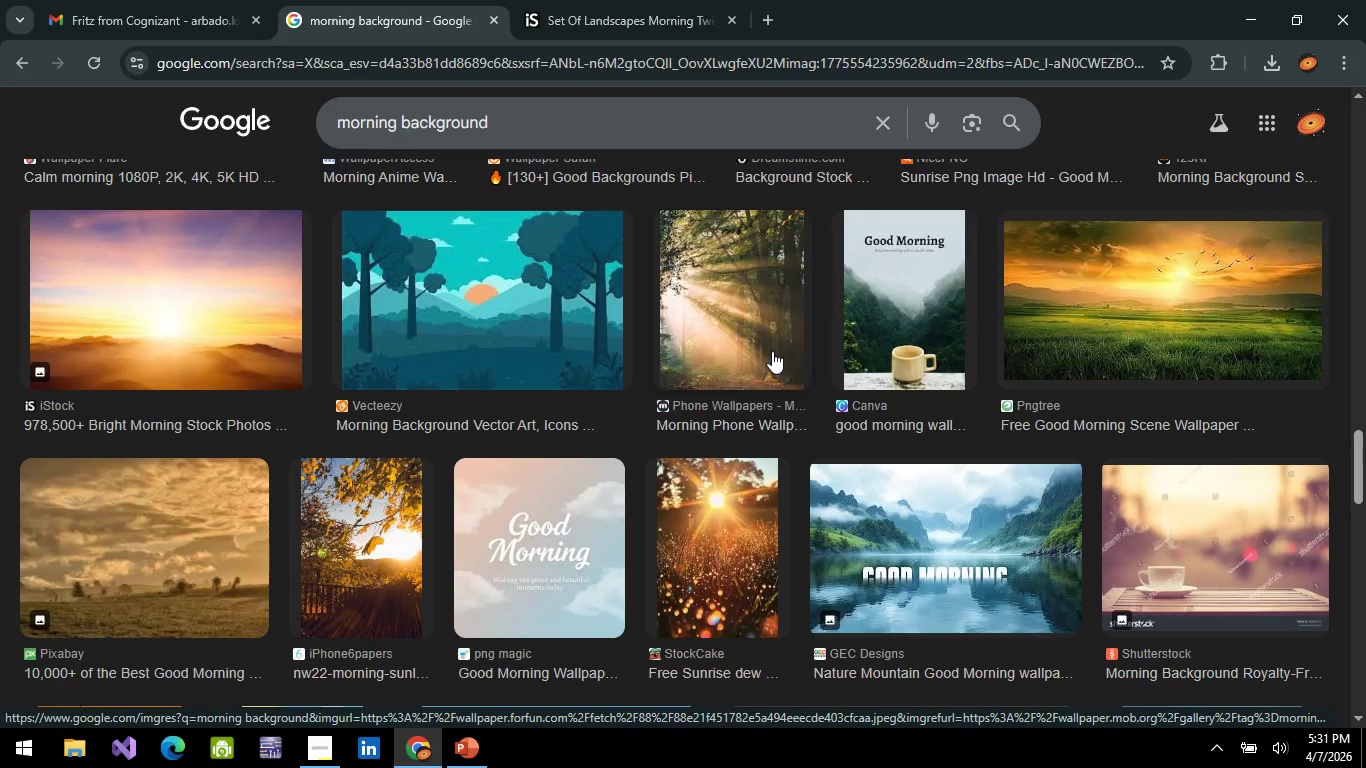 
left_click([772, 351])
 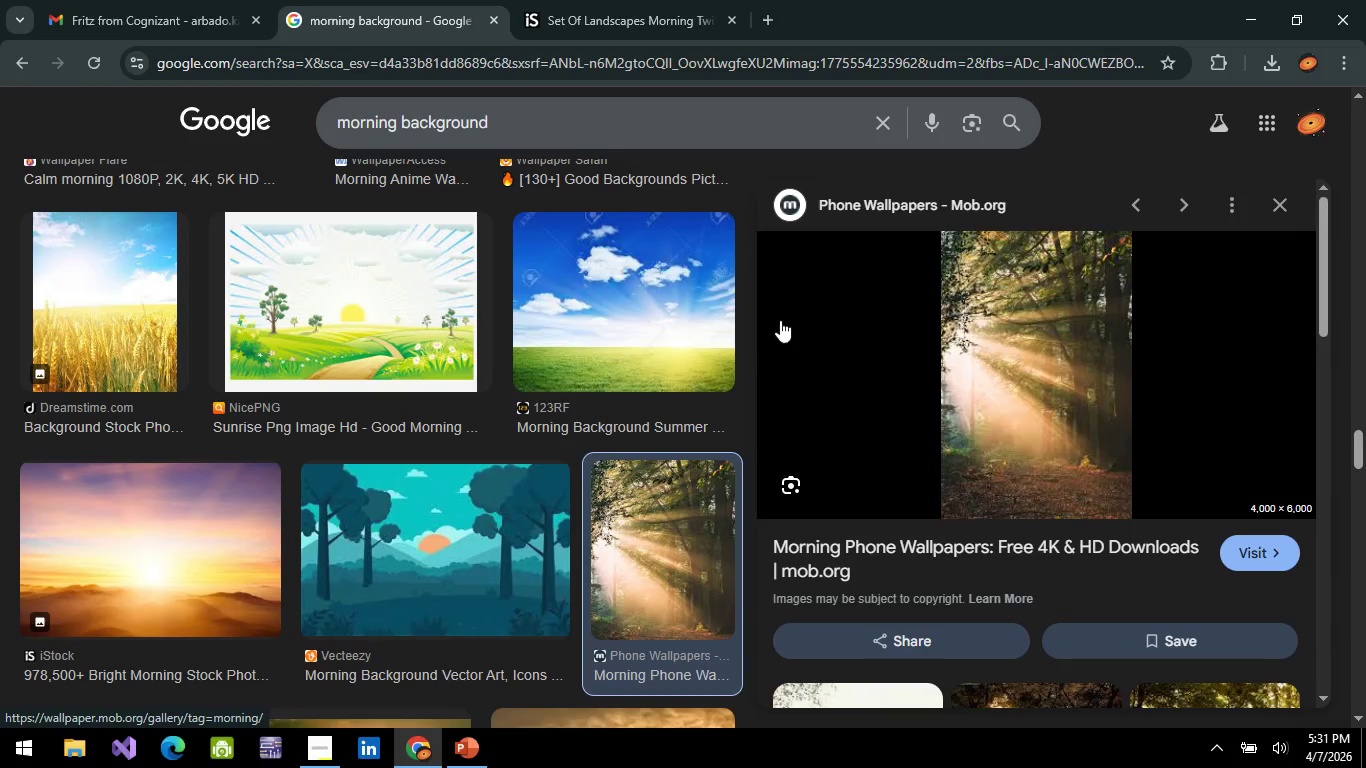 
left_click([1271, 210])
 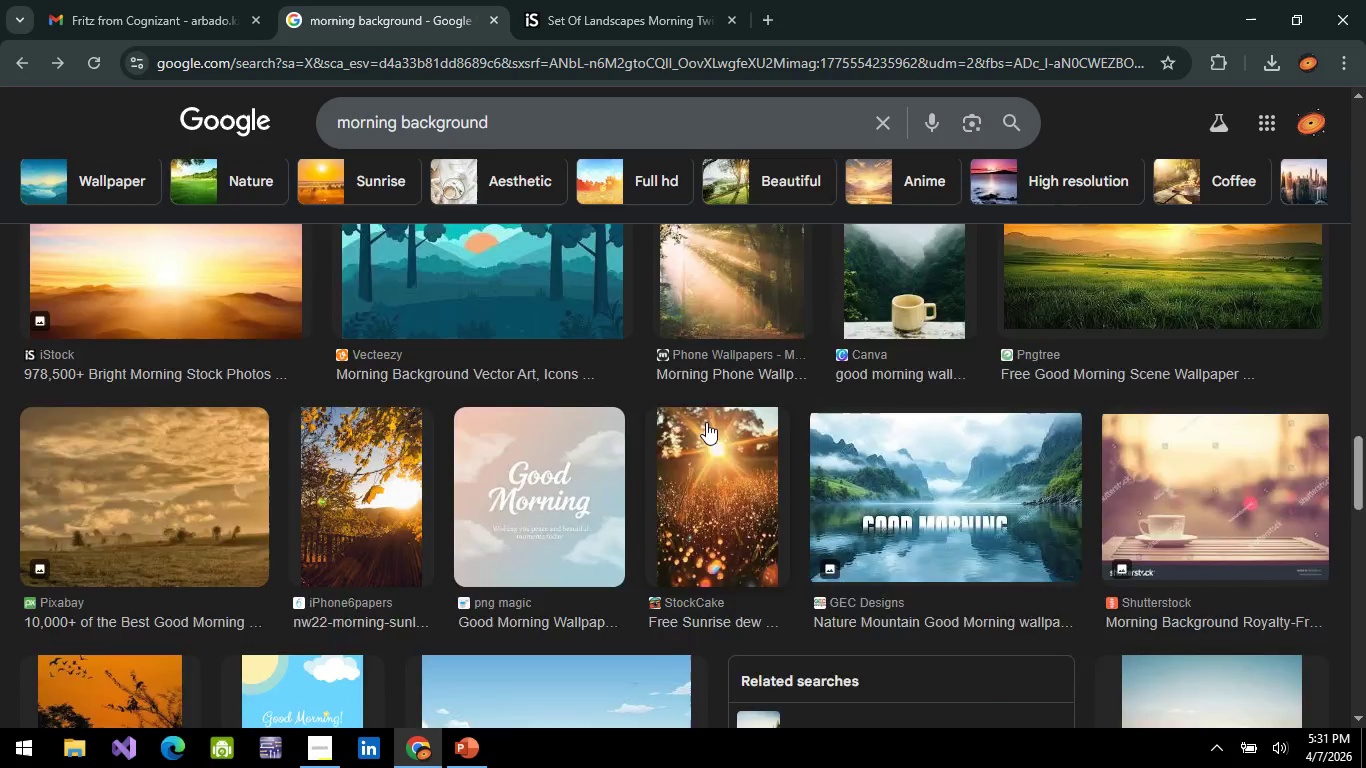 
scroll: coordinate [696, 412], scroll_direction: down, amount: 13.0
 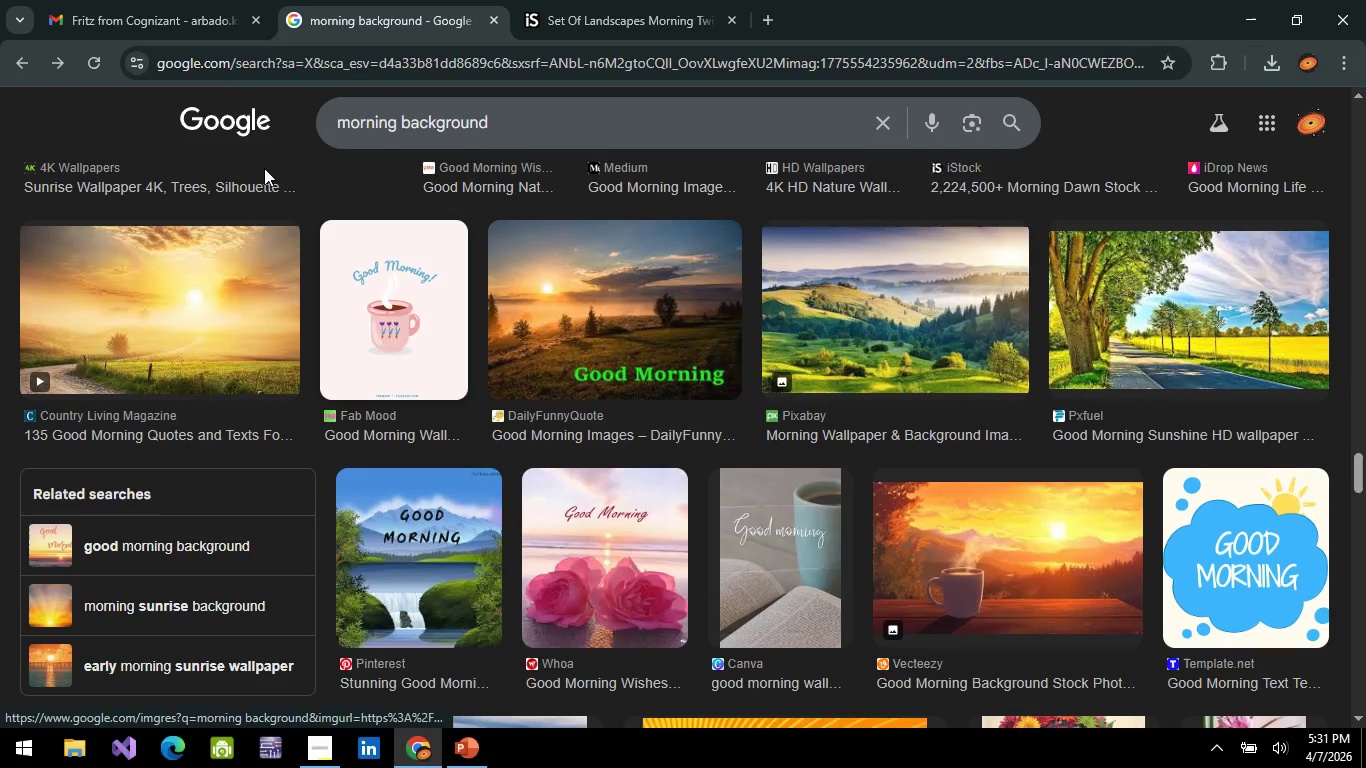 
mouse_move([421, 75])
 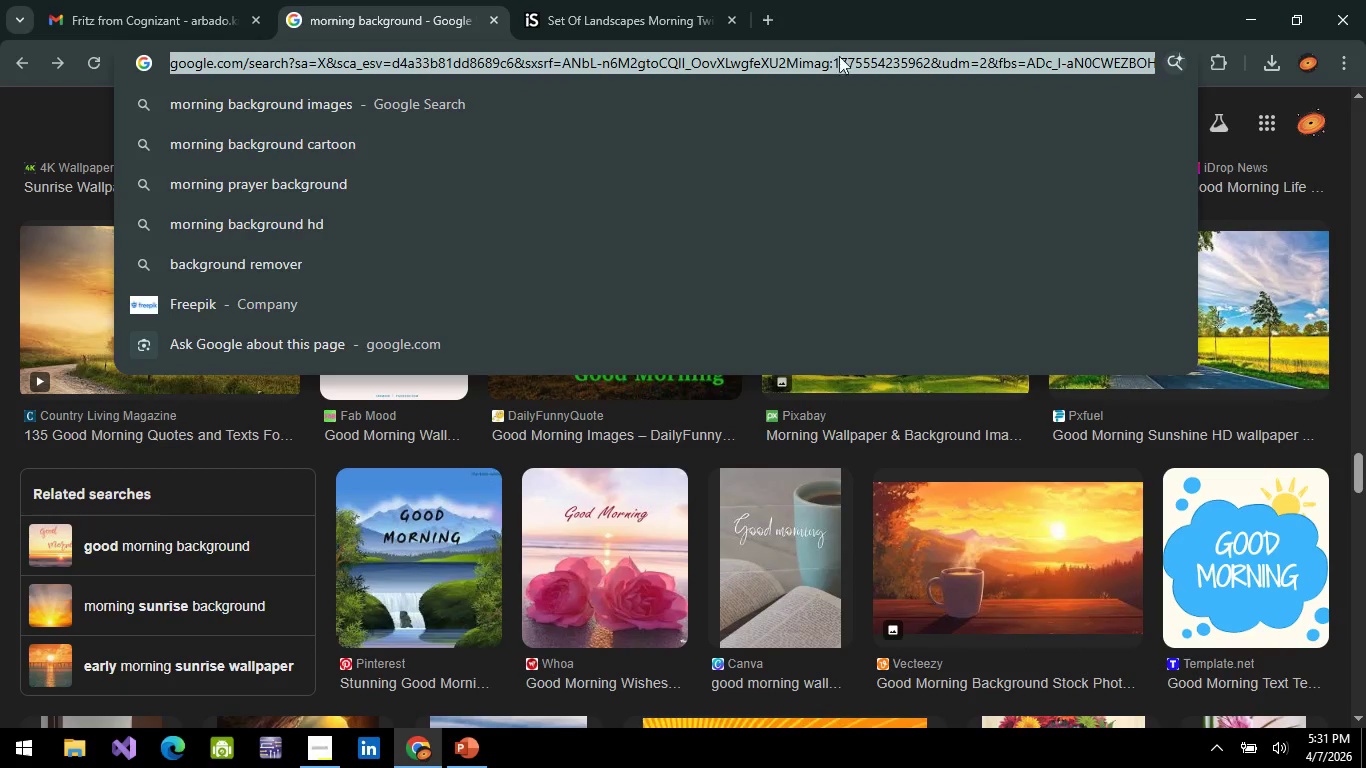 
left_click([911, 0])
 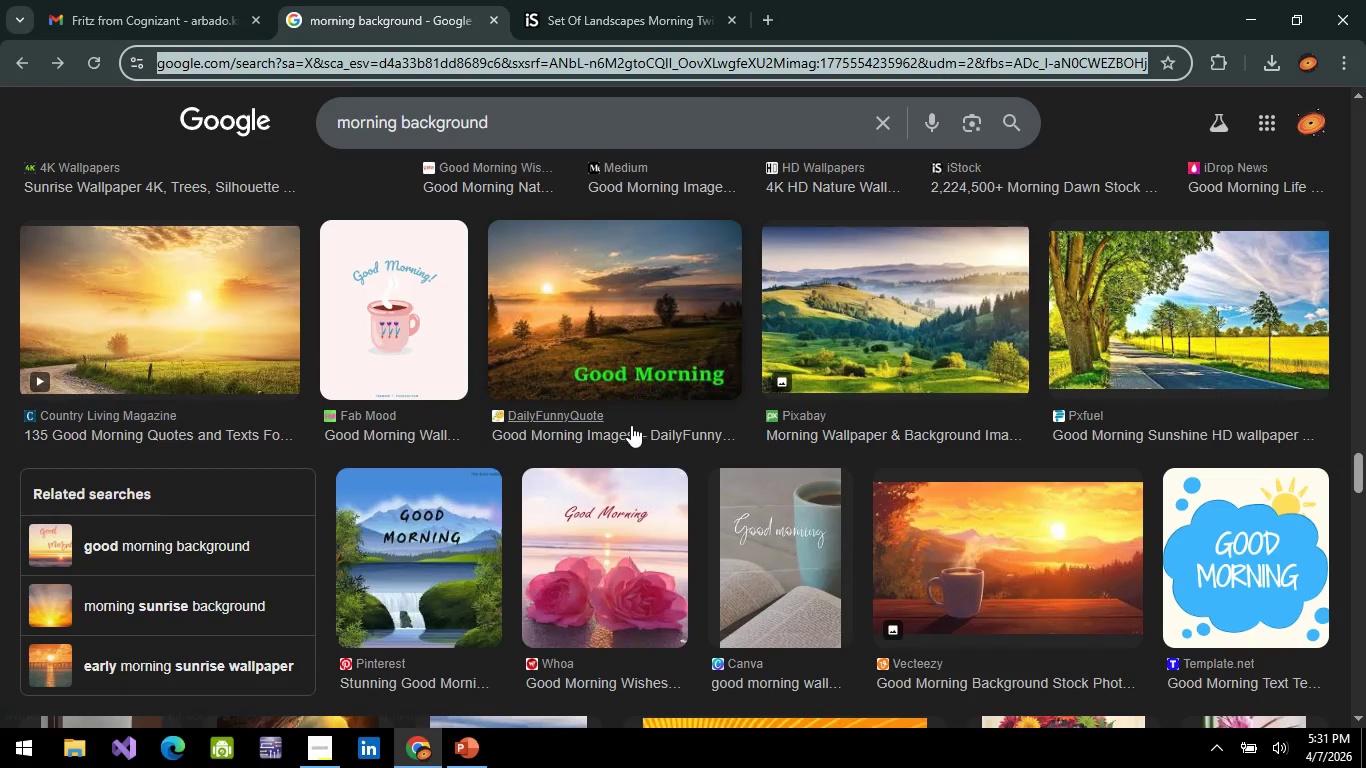 
scroll: coordinate [628, 421], scroll_direction: down, amount: 5.0
 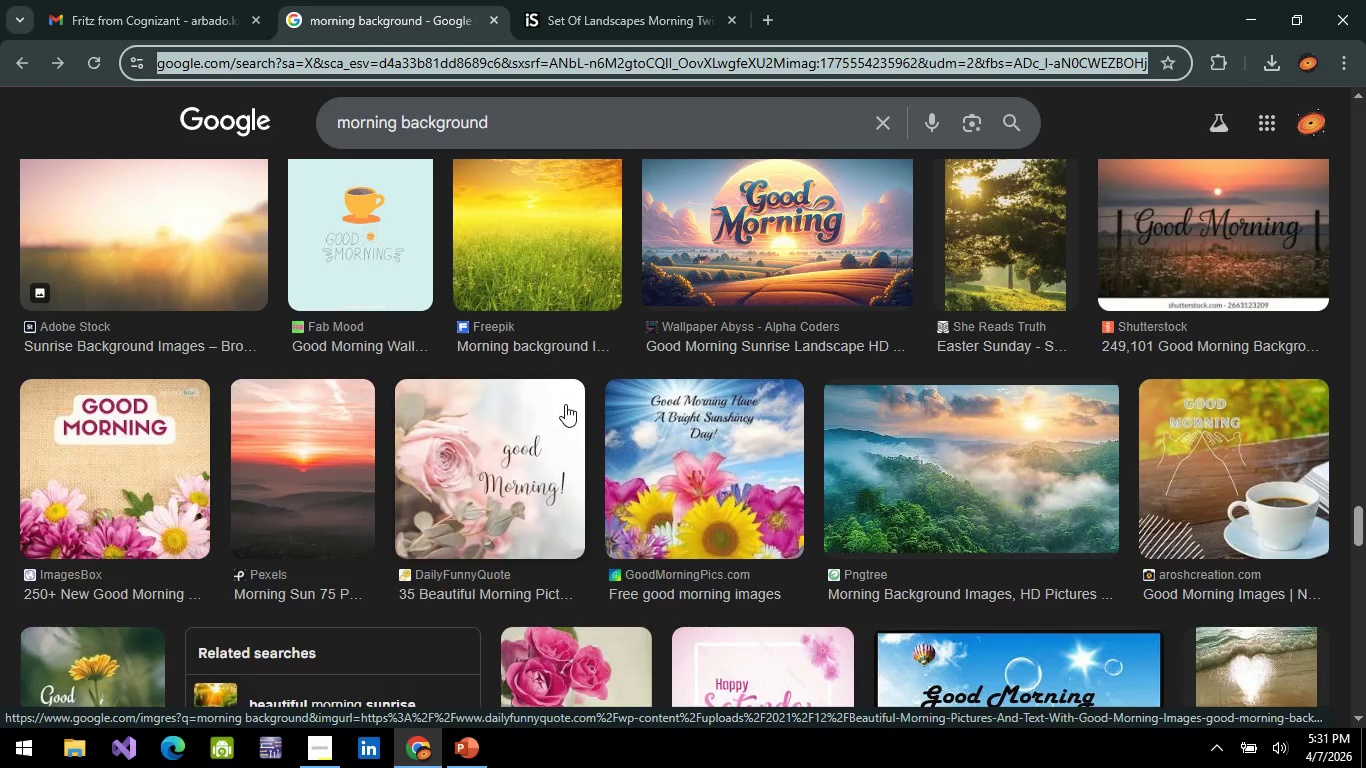 
wait(15.53)
 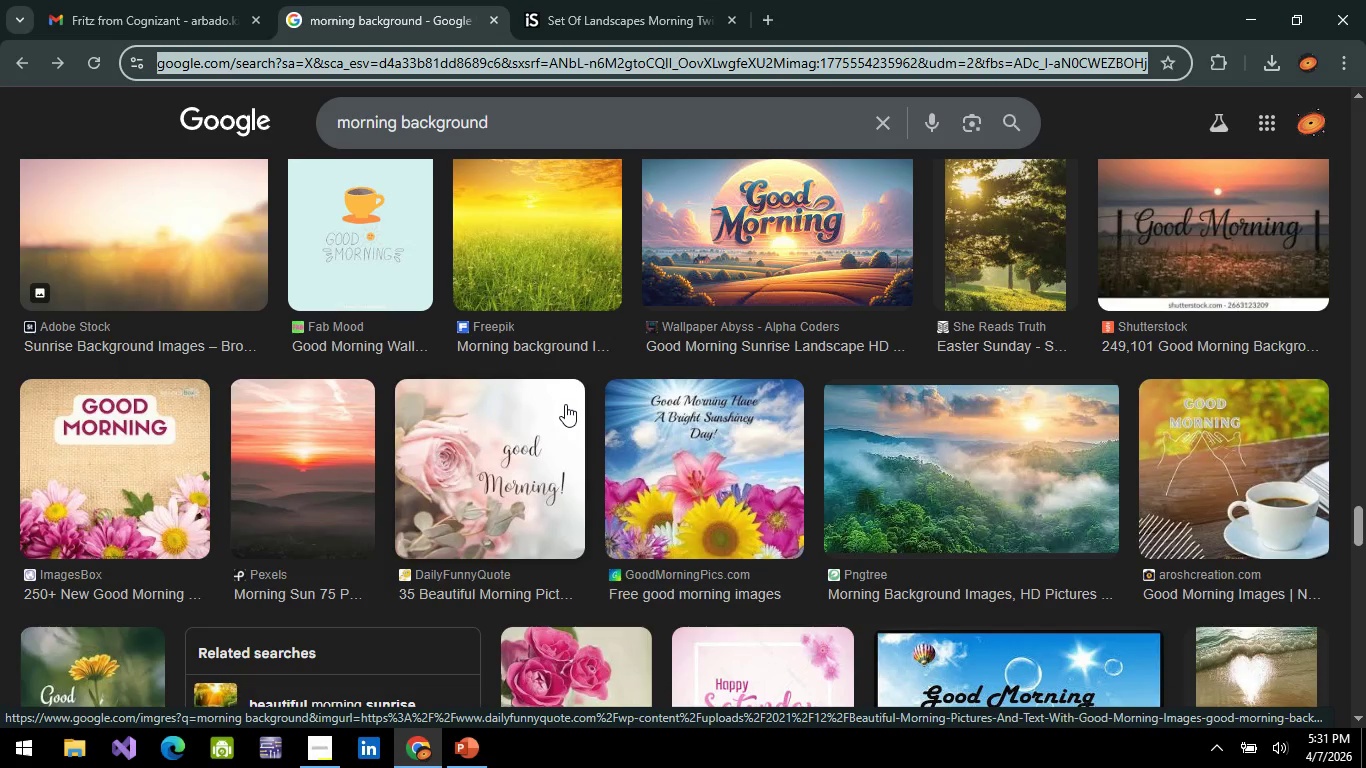 
scroll: coordinate [390, 392], scroll_direction: down, amount: 8.0
 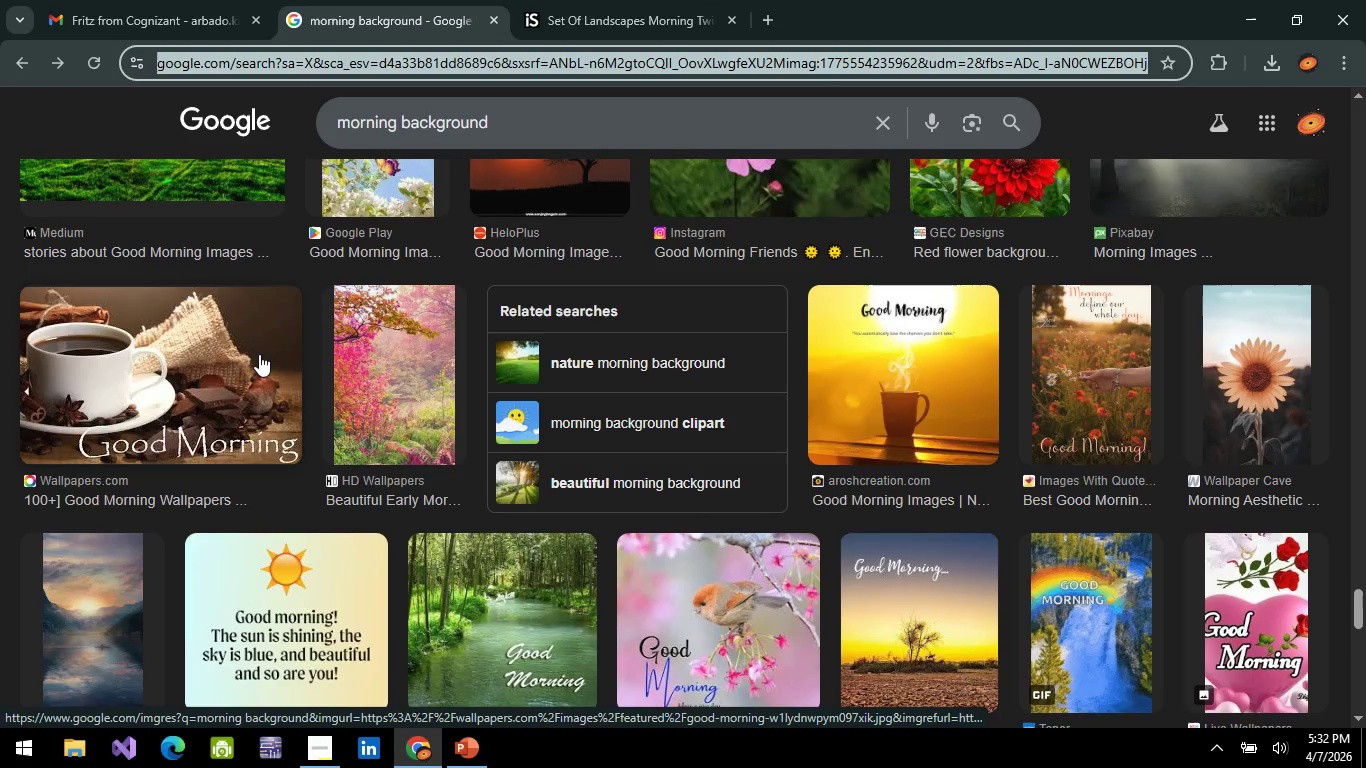 
wait(5.4)
 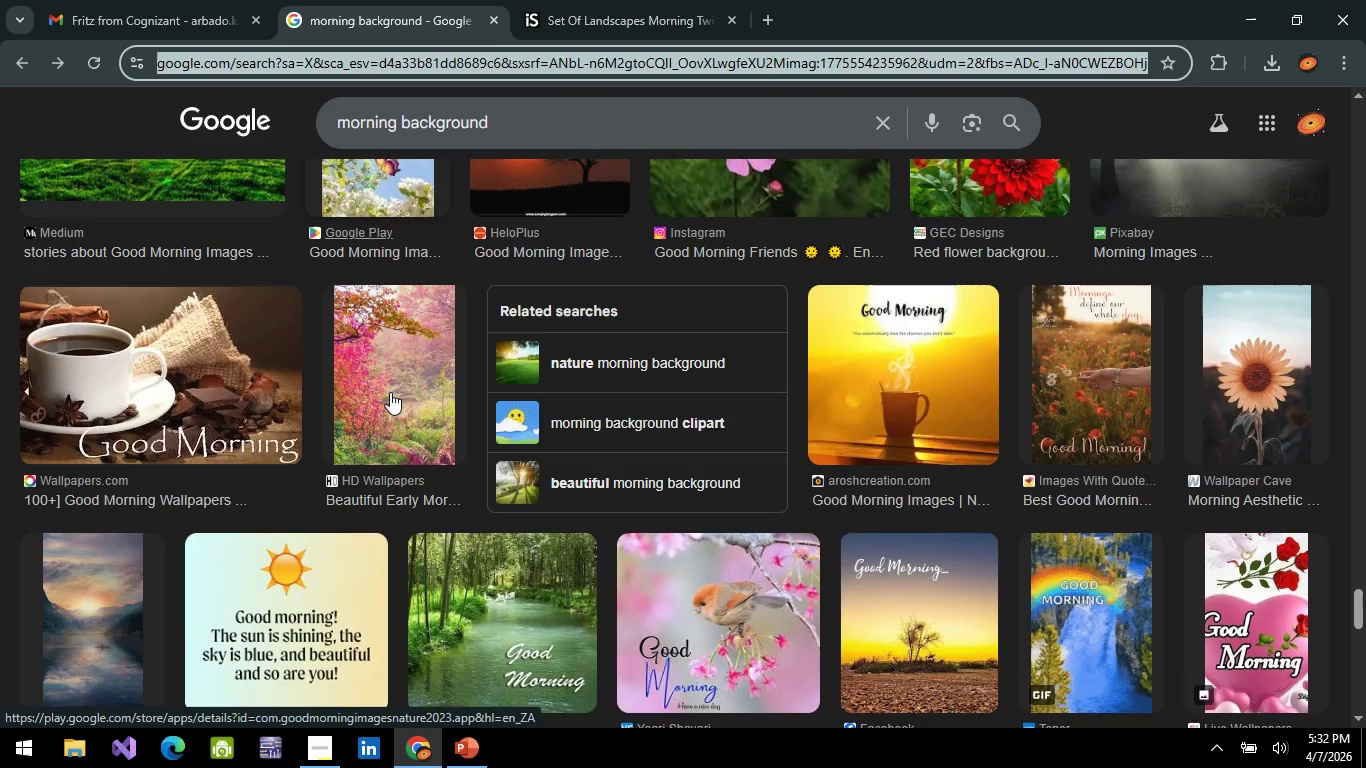 
scroll: coordinate [259, 354], scroll_direction: down, amount: 4.0
 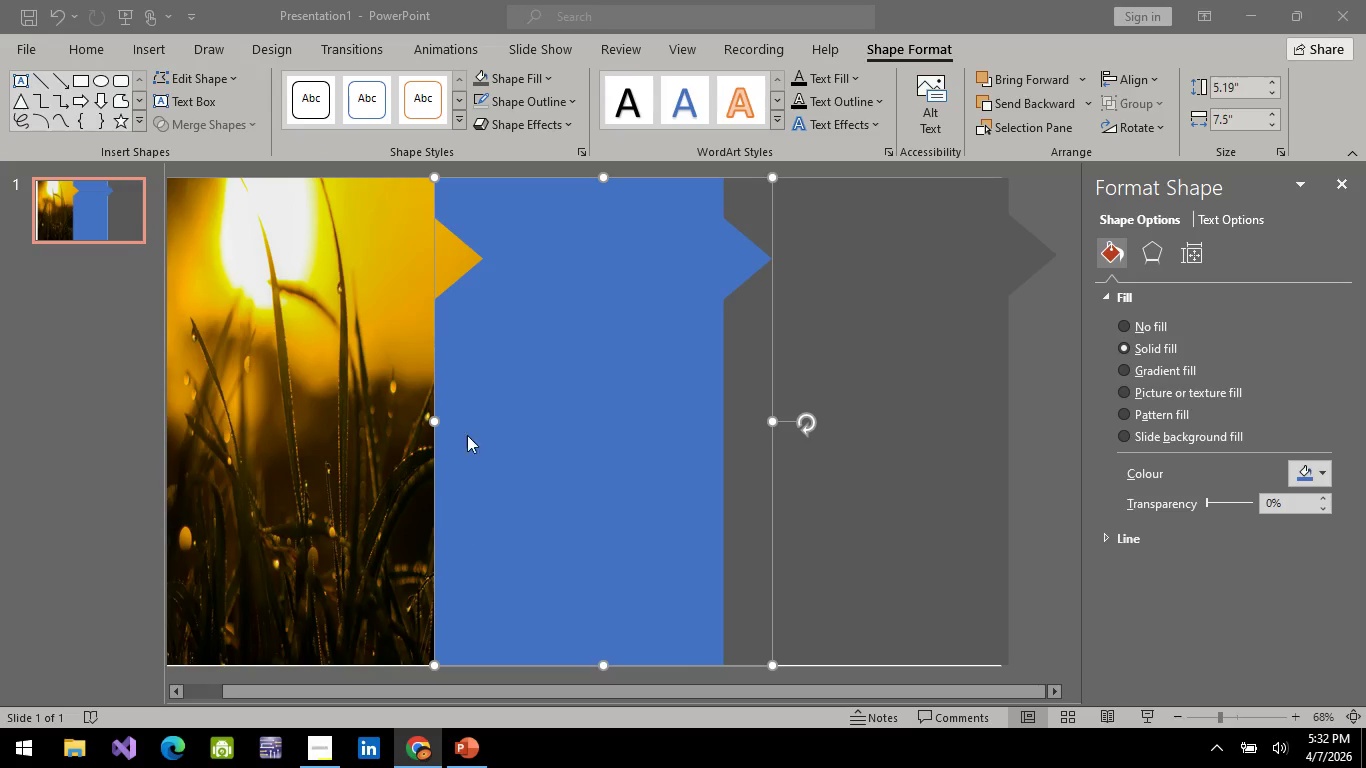 
left_click([588, 358])
 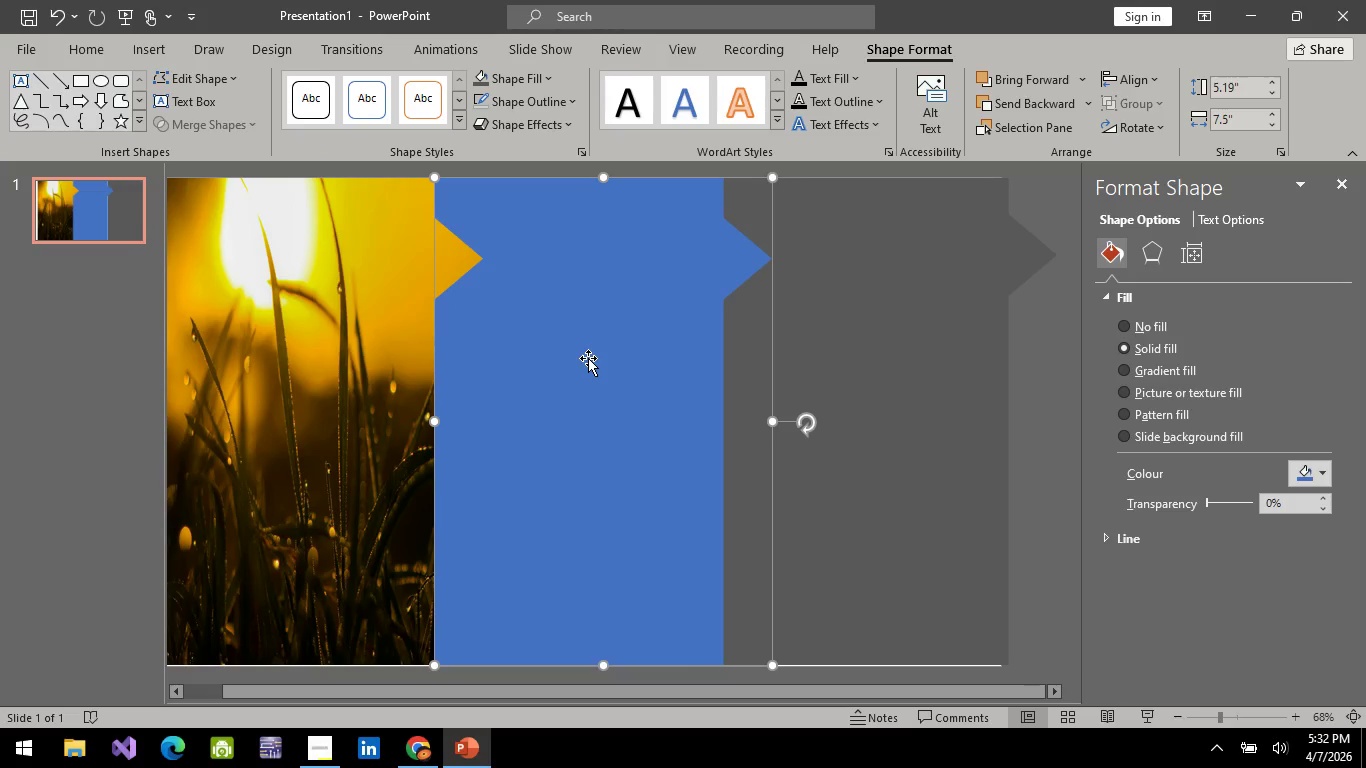 
key(Alt+AltLeft)
 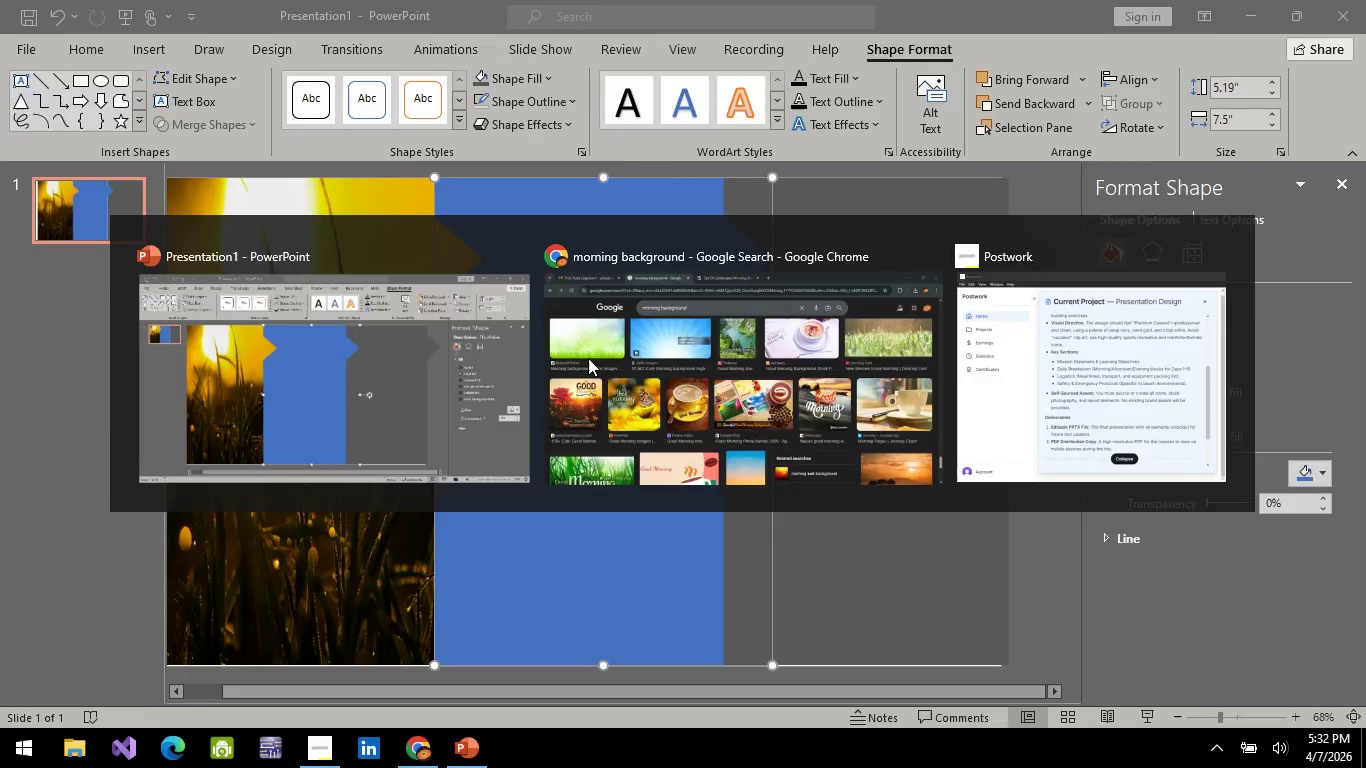 
key(Alt+Tab)
 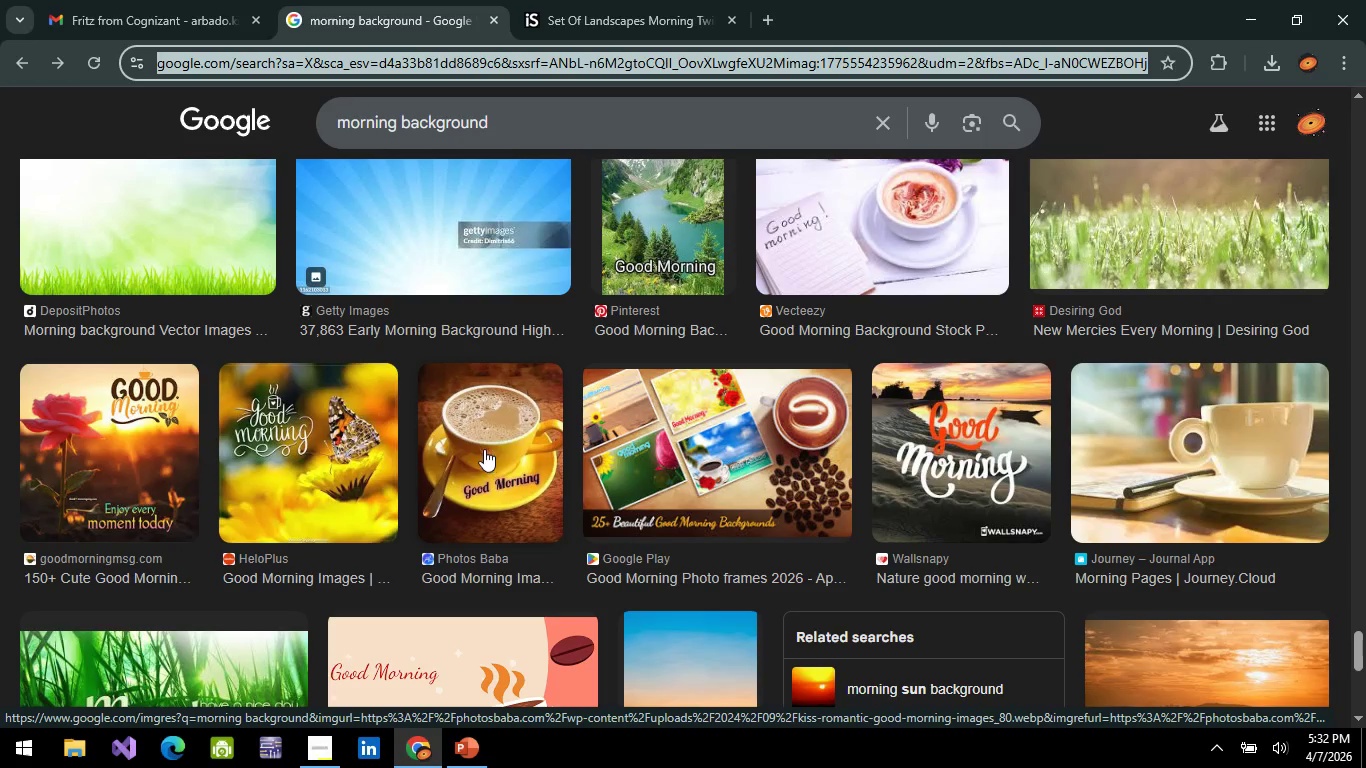 
scroll: coordinate [481, 438], scroll_direction: down, amount: 3.0
 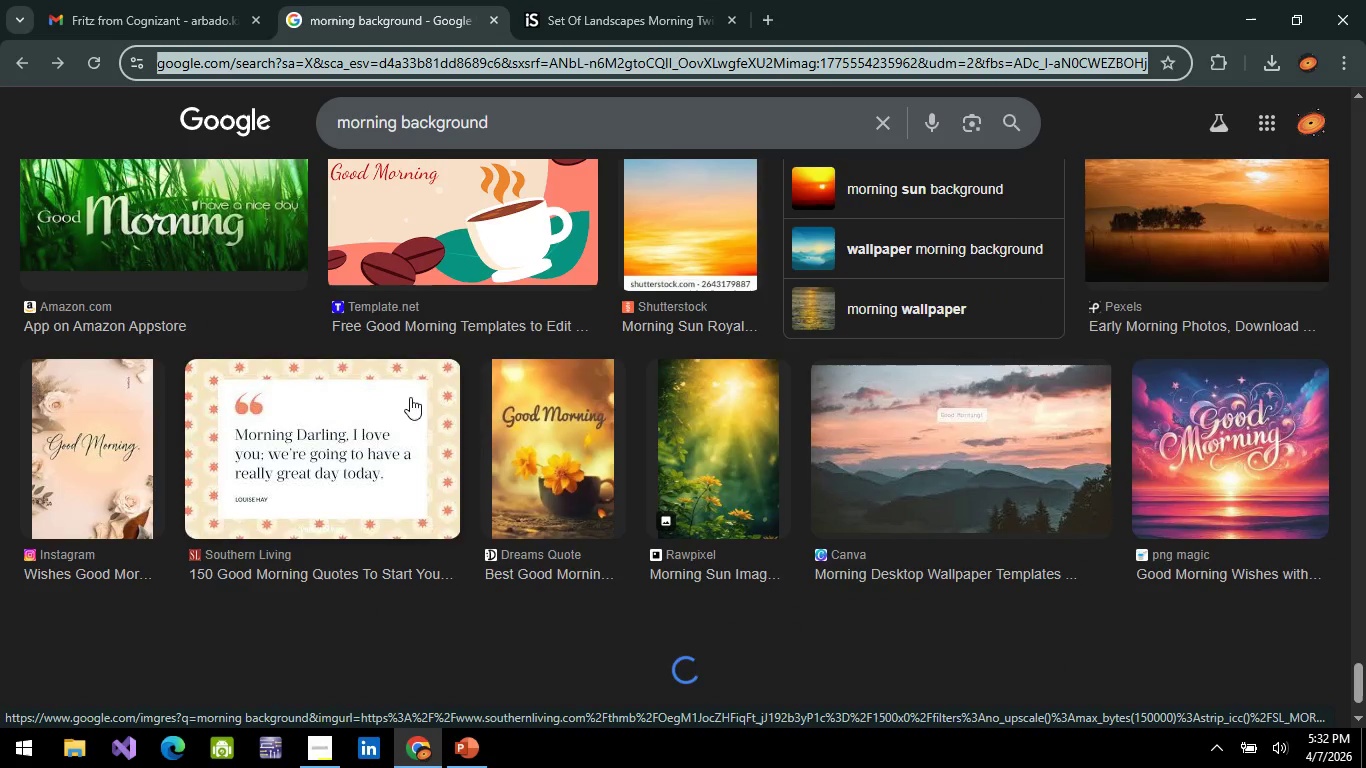 
scroll: coordinate [390, 152], scroll_direction: up, amount: 25.0
 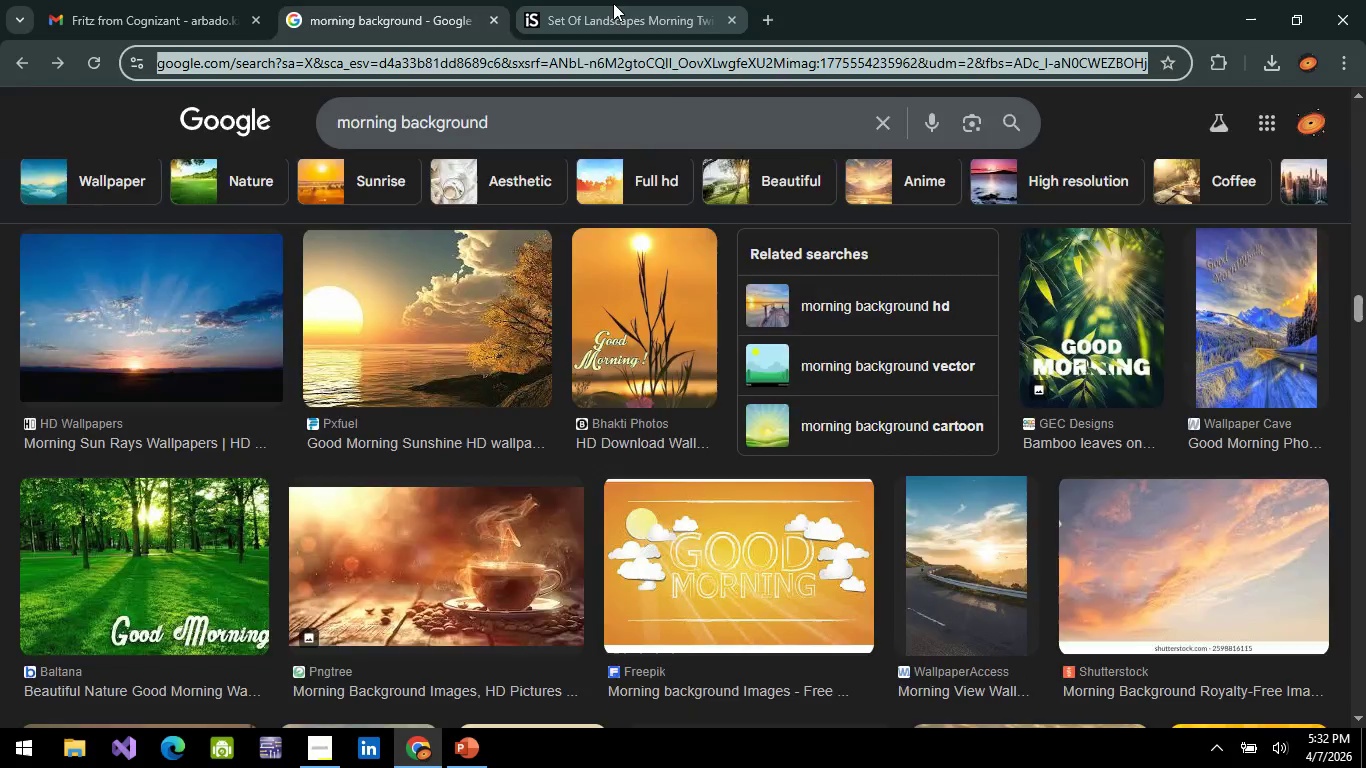 
left_click([613, 3])
 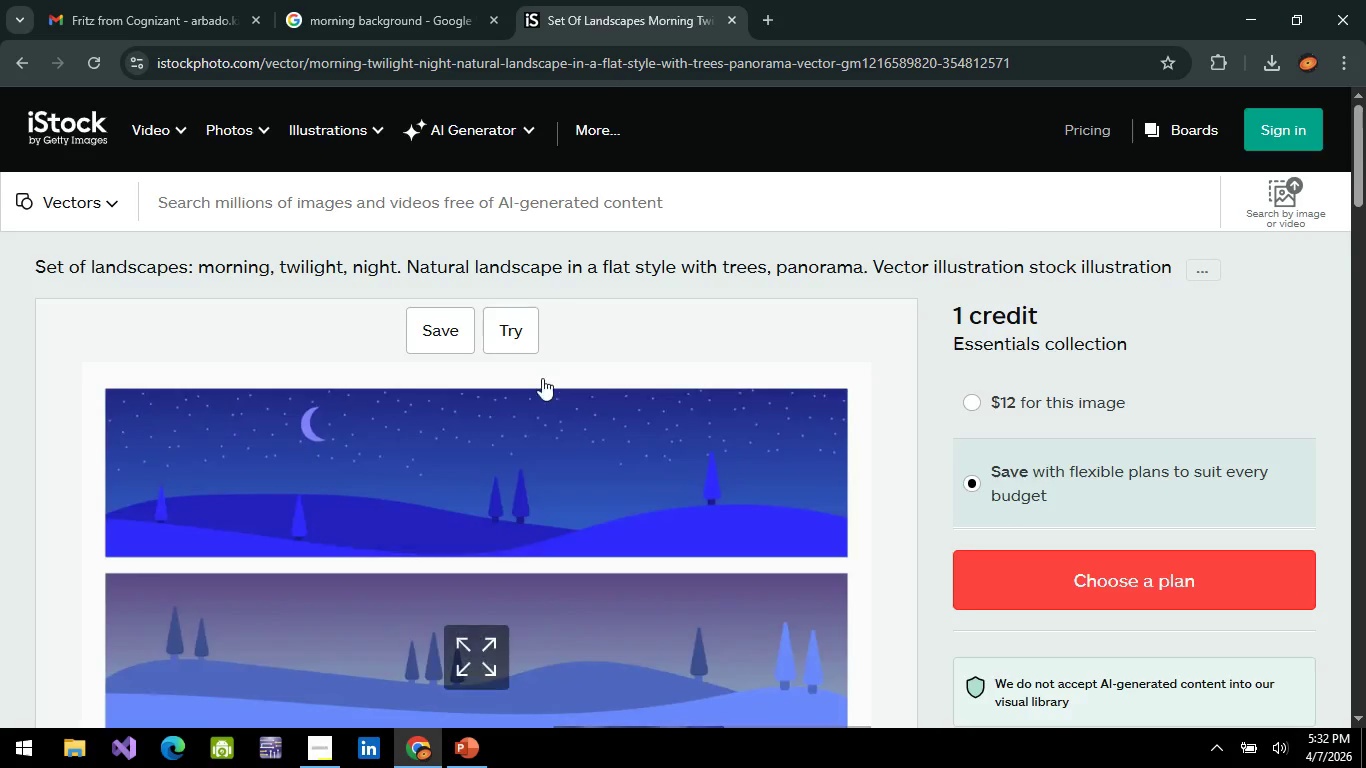 
scroll: coordinate [528, 395], scroll_direction: down, amount: 2.0
 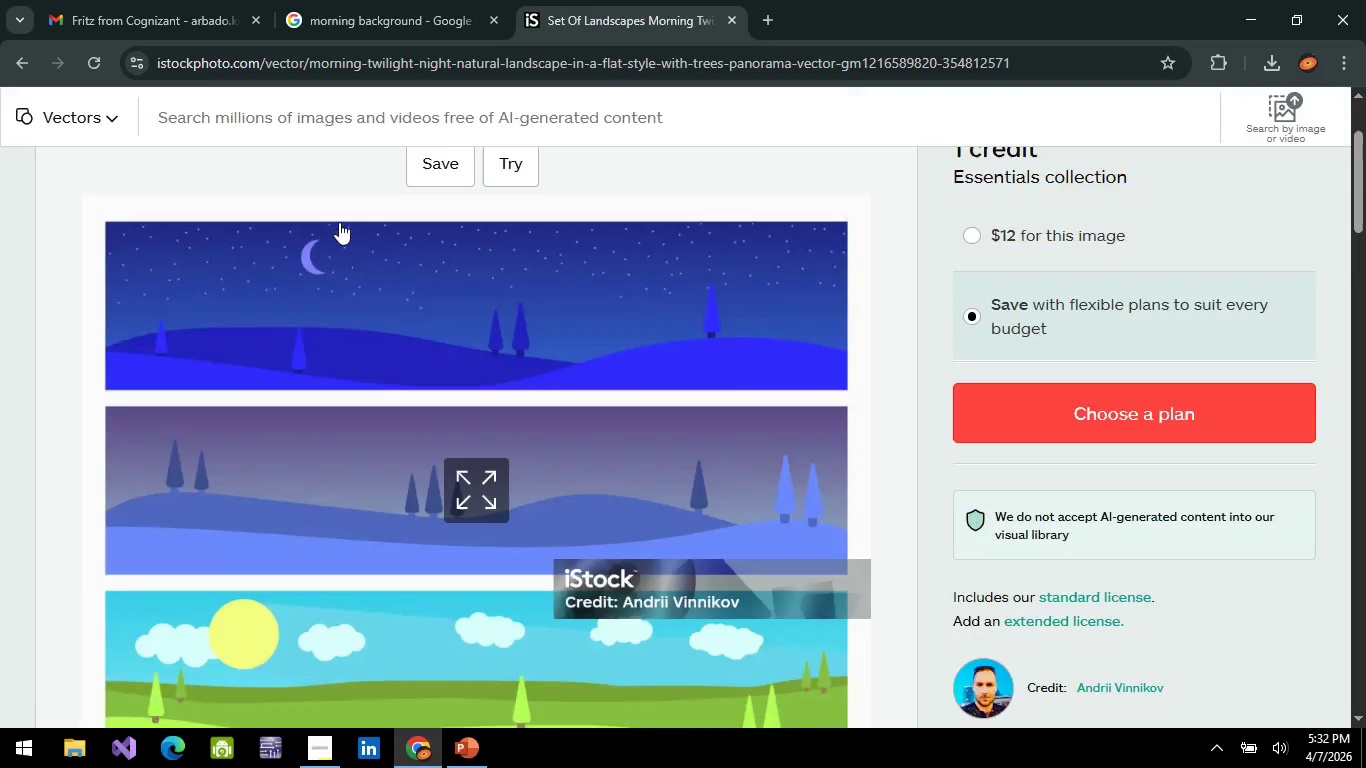 
scroll: coordinate [338, 217], scroll_direction: up, amount: 1.0
 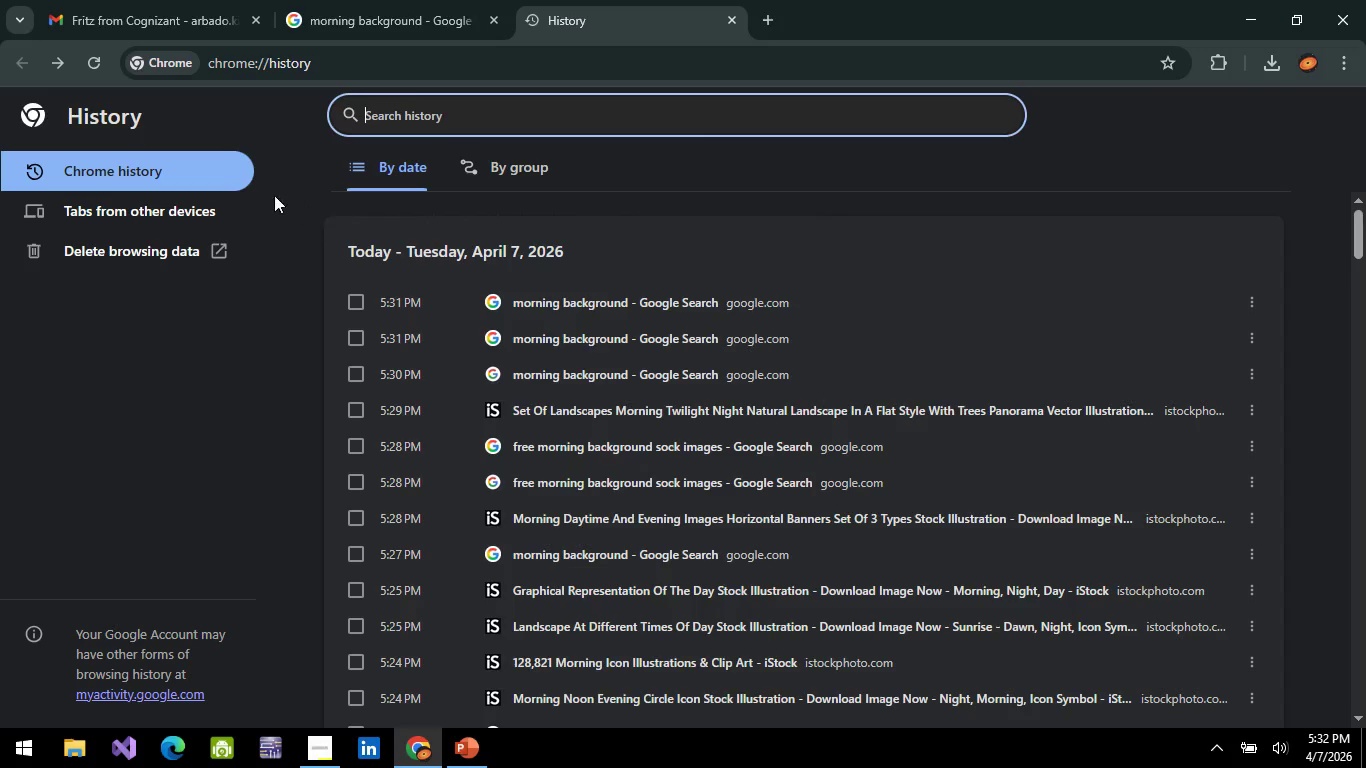 
wait(5.66)
 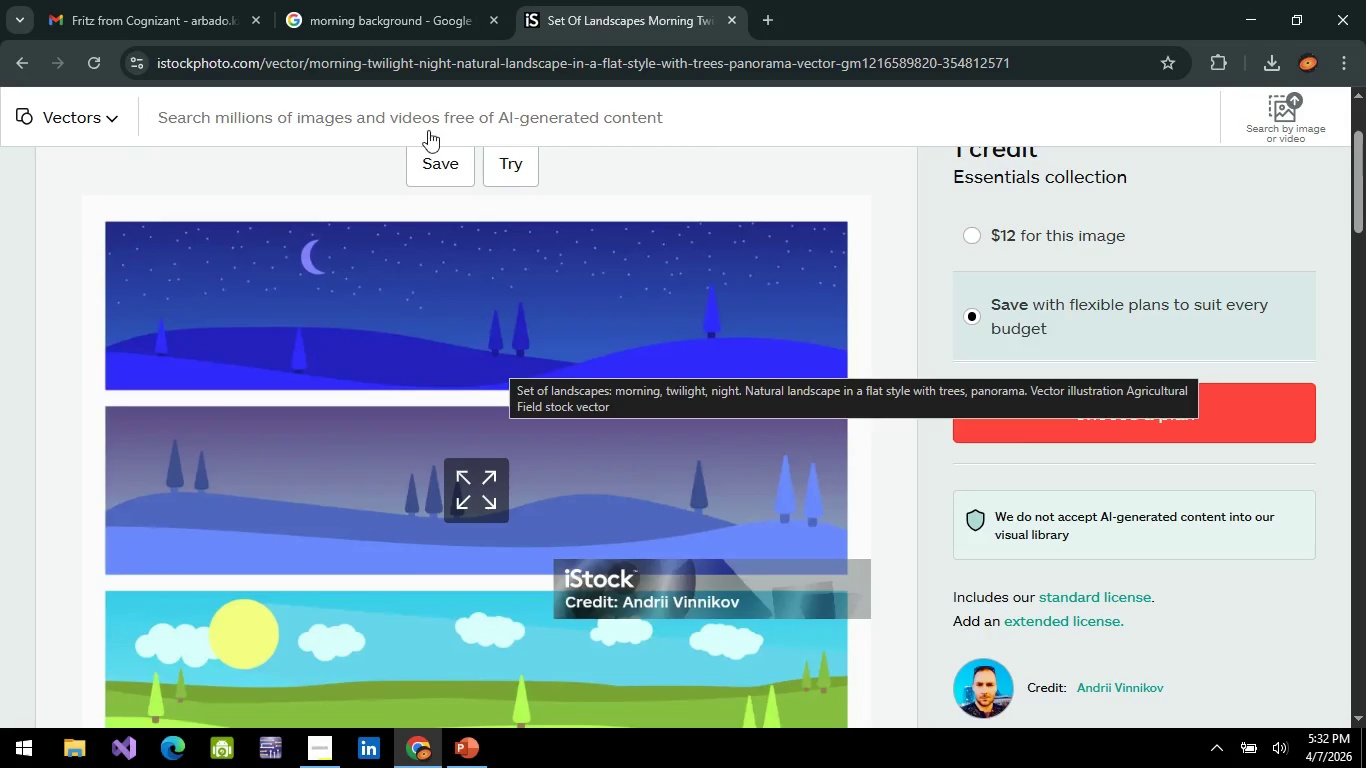 
left_click([59, 65])
 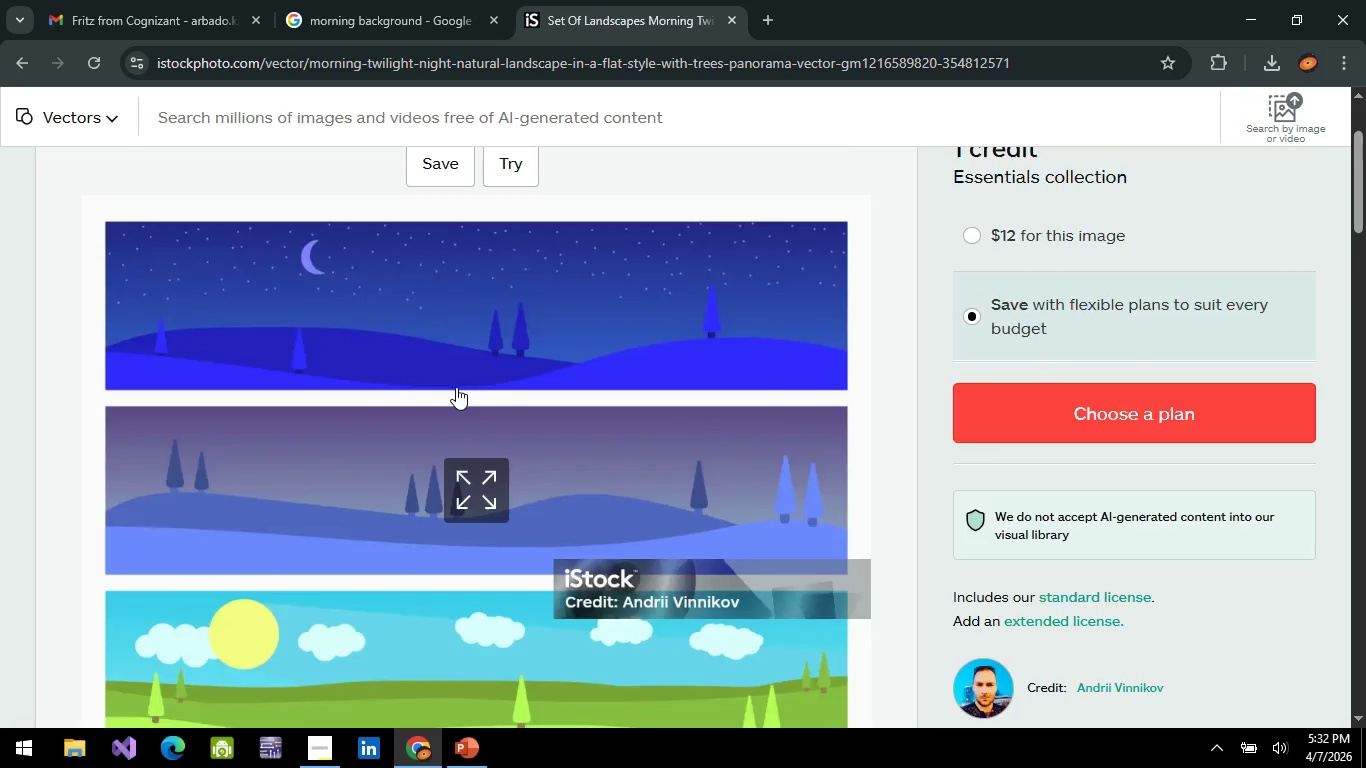 
scroll: coordinate [431, 366], scroll_direction: down, amount: 6.0
 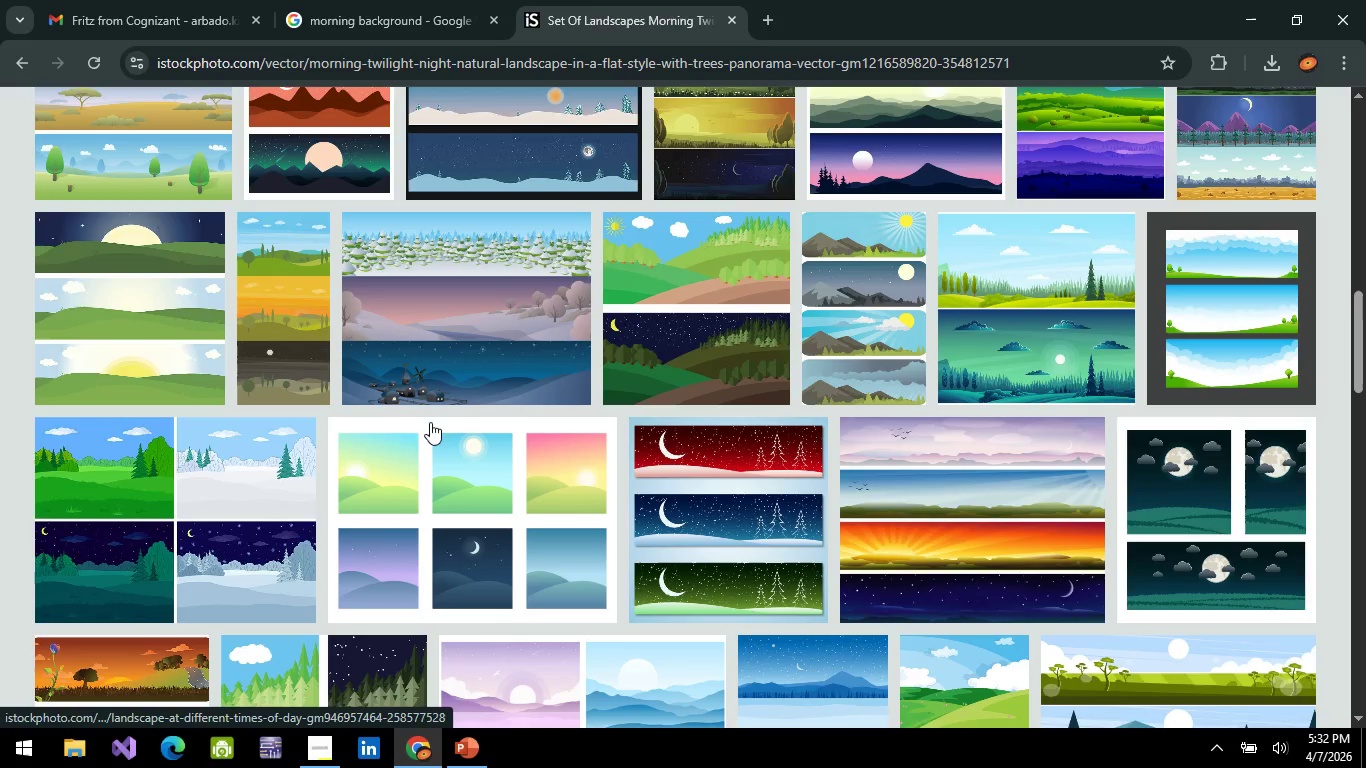 
scroll: coordinate [491, 418], scroll_direction: up, amount: 2.0
 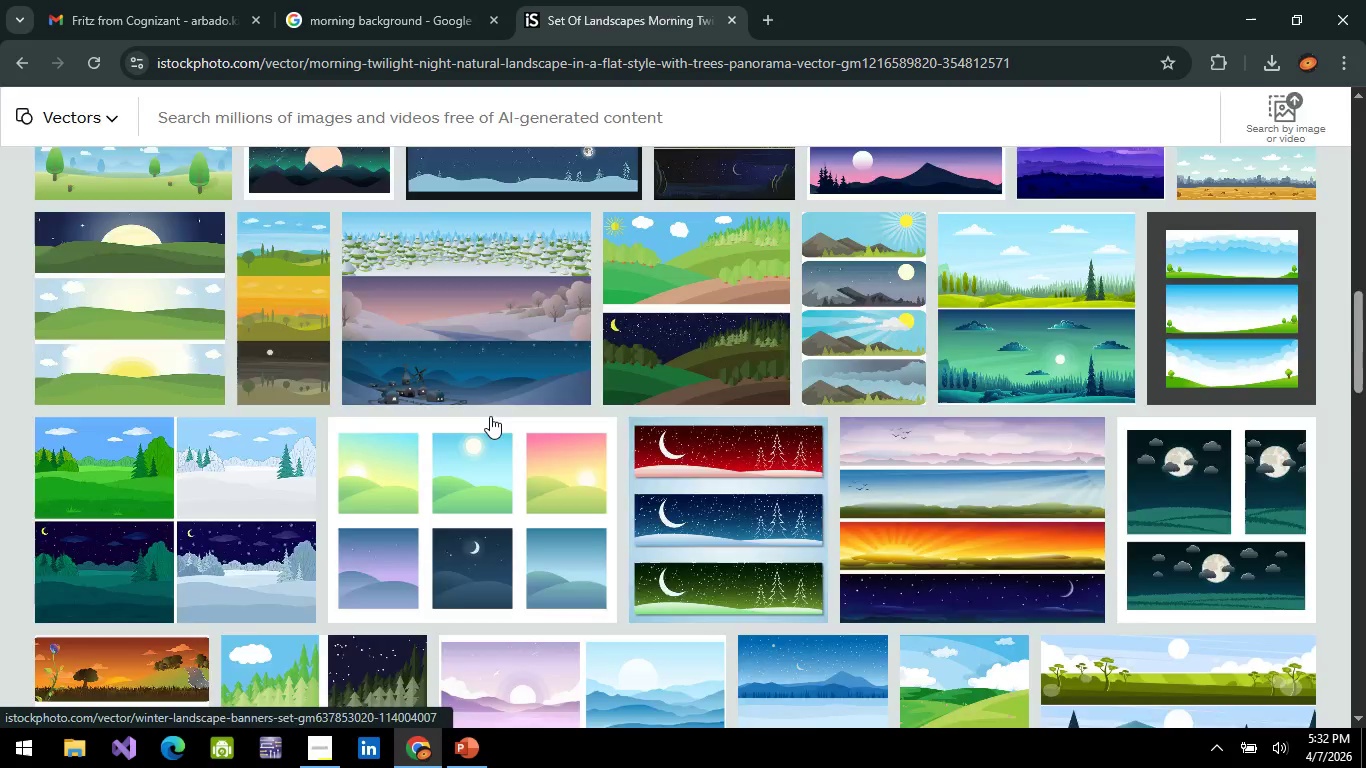 
scroll: coordinate [489, 414], scroll_direction: down, amount: 5.0
 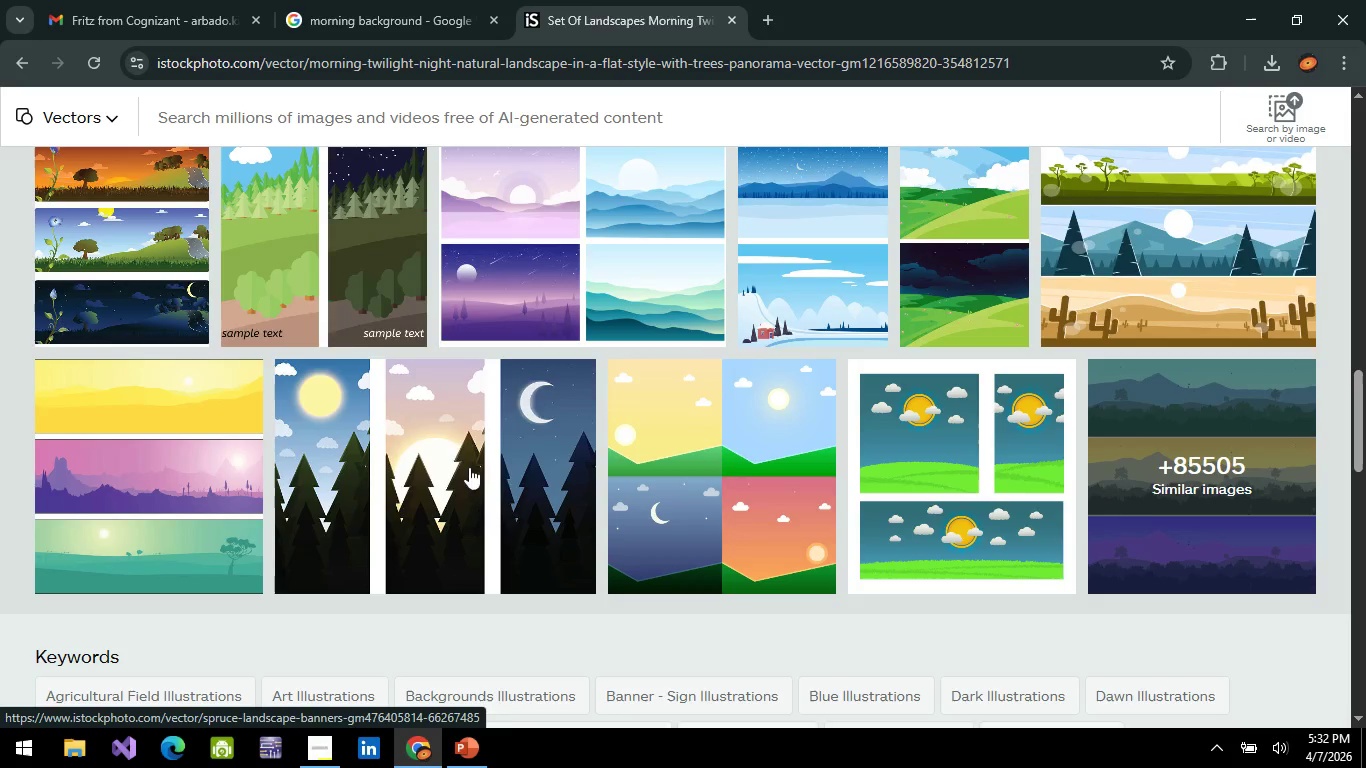 
wait(6.93)
 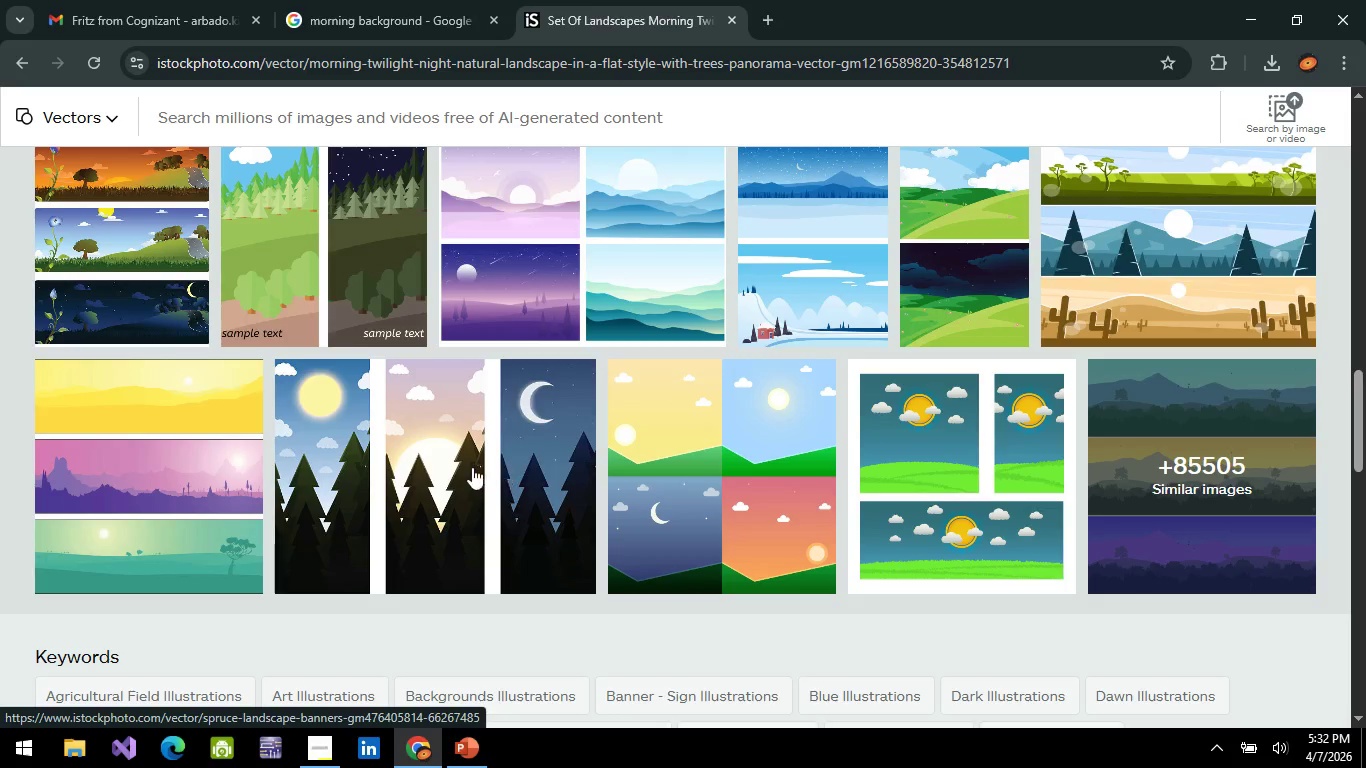 
left_click([210, 485])
 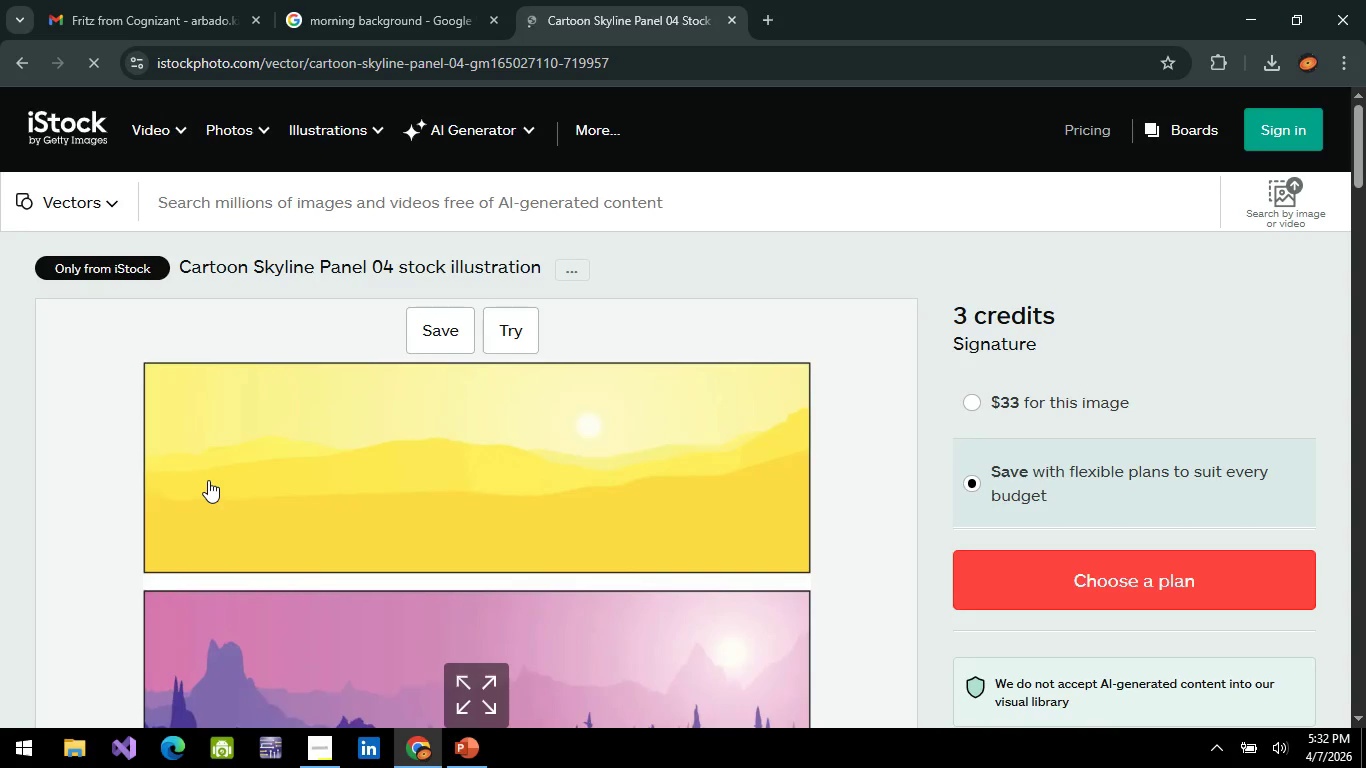 
scroll: coordinate [269, 419], scroll_direction: down, amount: 3.0
 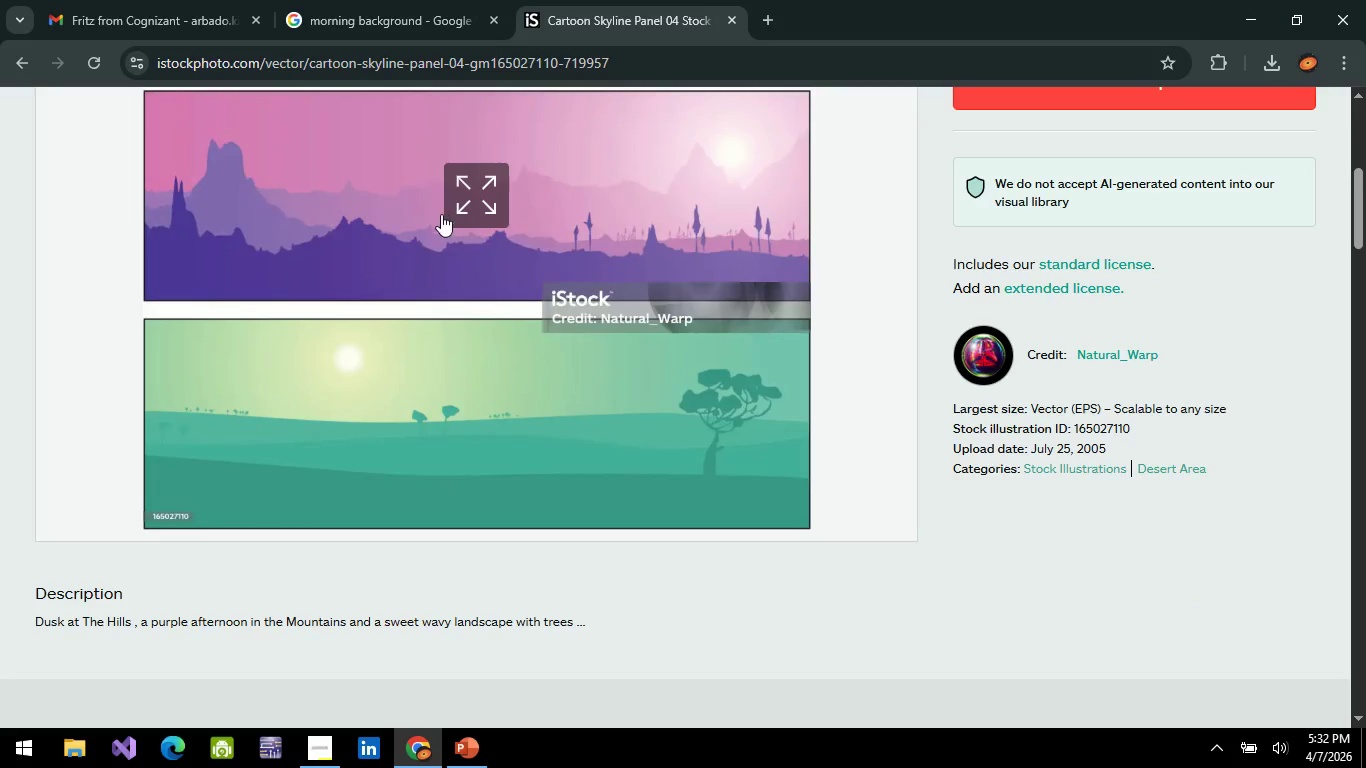 
left_click([468, 189])
 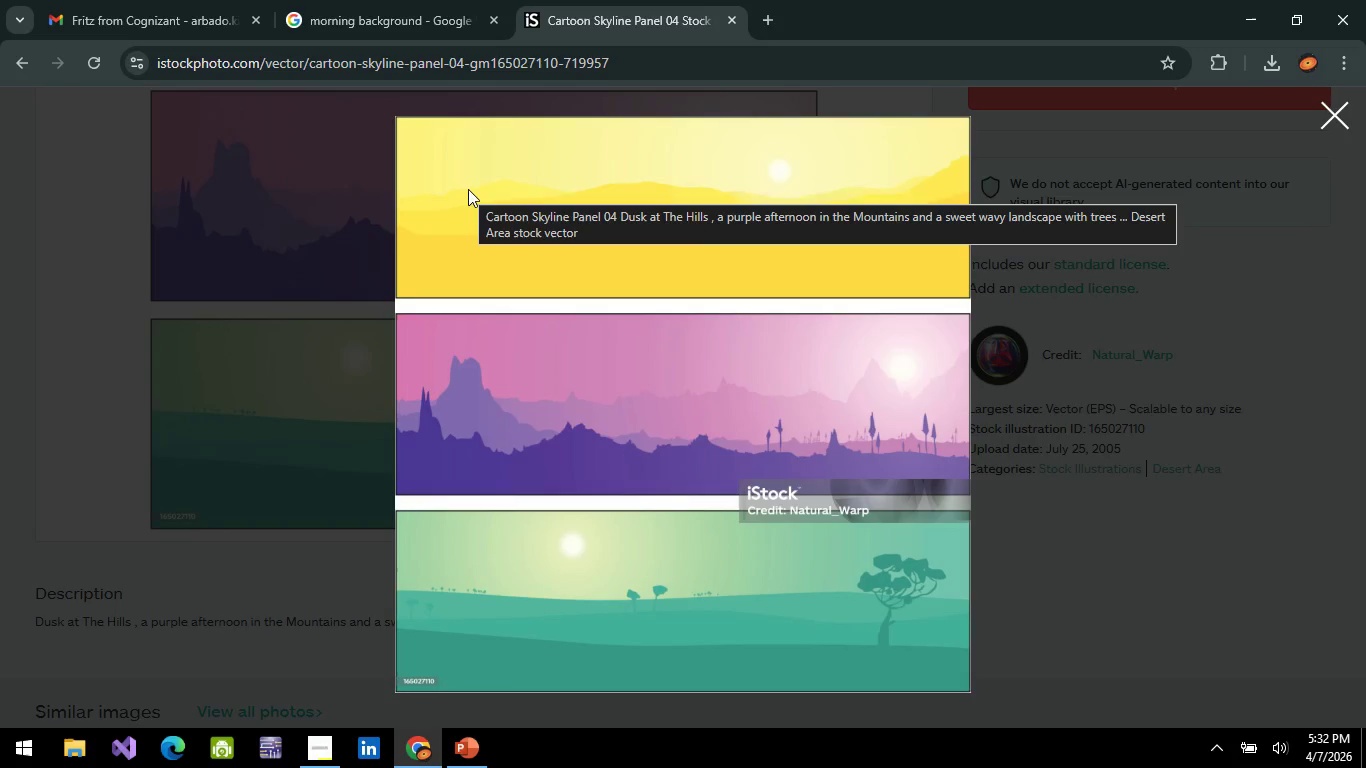 
mouse_move([650, 282])
 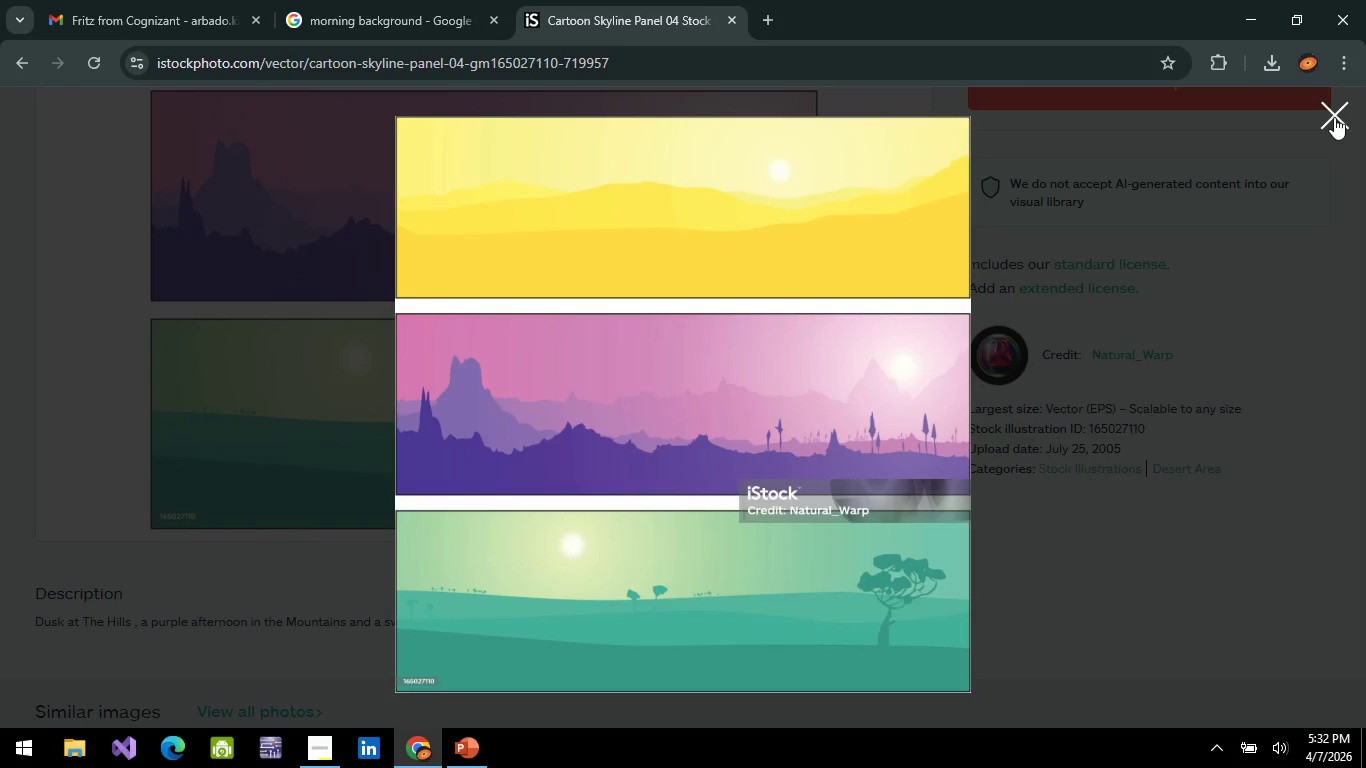 
left_click([1332, 117])
 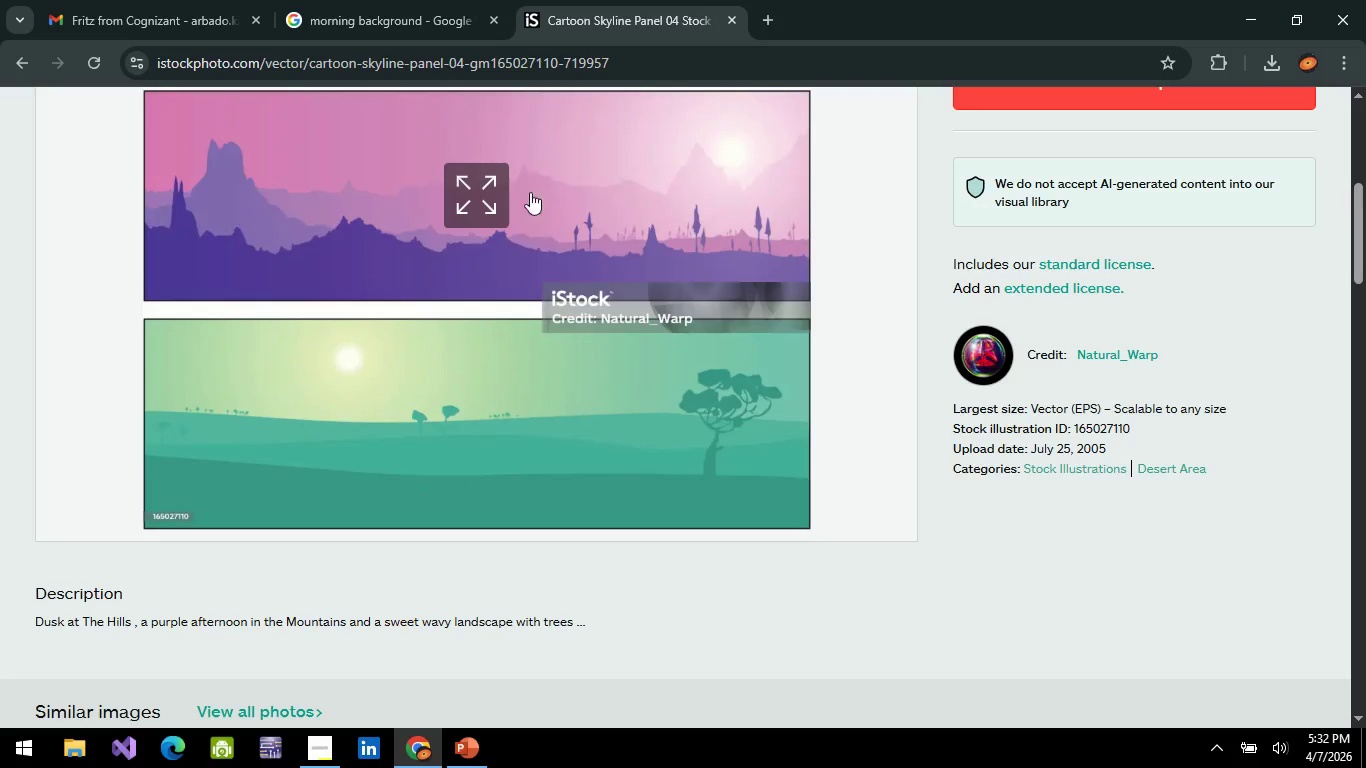 
scroll: coordinate [528, 315], scroll_direction: up, amount: 9.0
 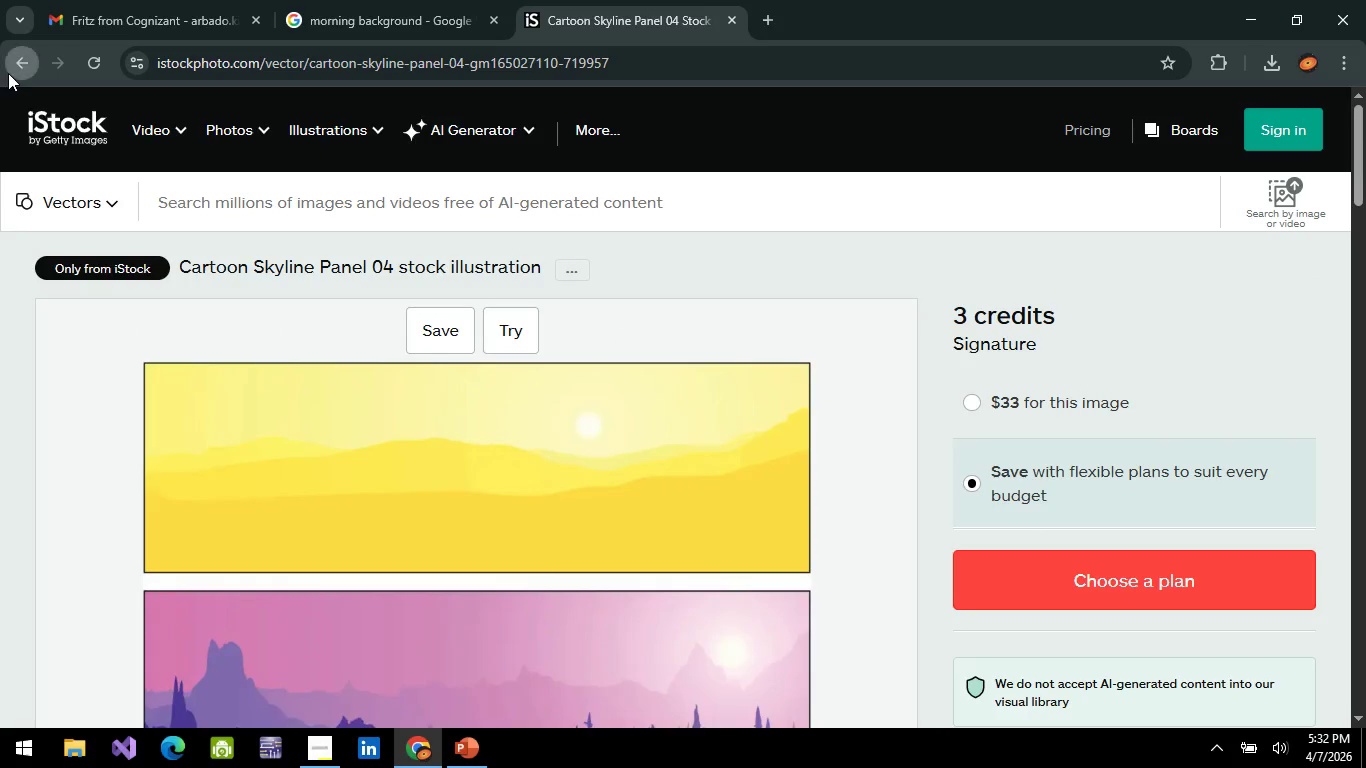 
left_click([8, 73])
 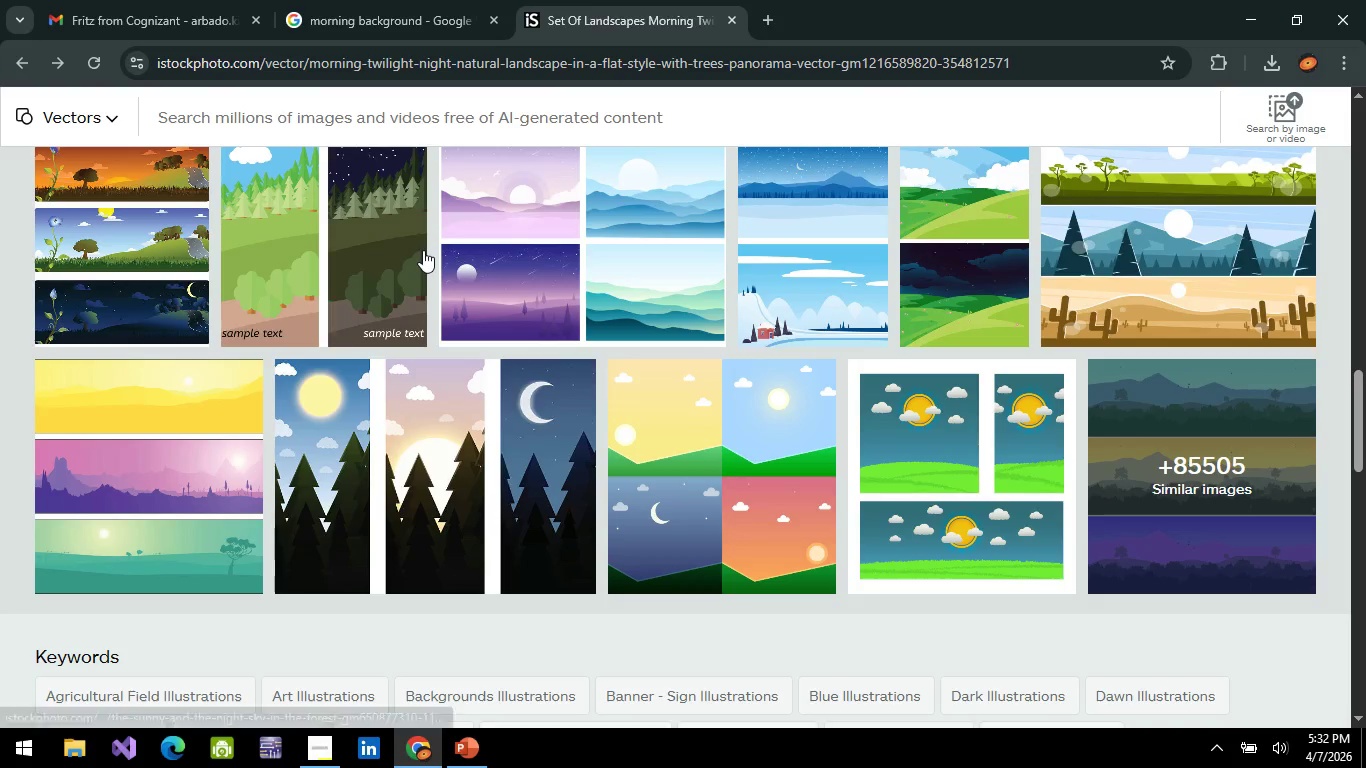 
scroll: coordinate [423, 250], scroll_direction: down, amount: 1.0
 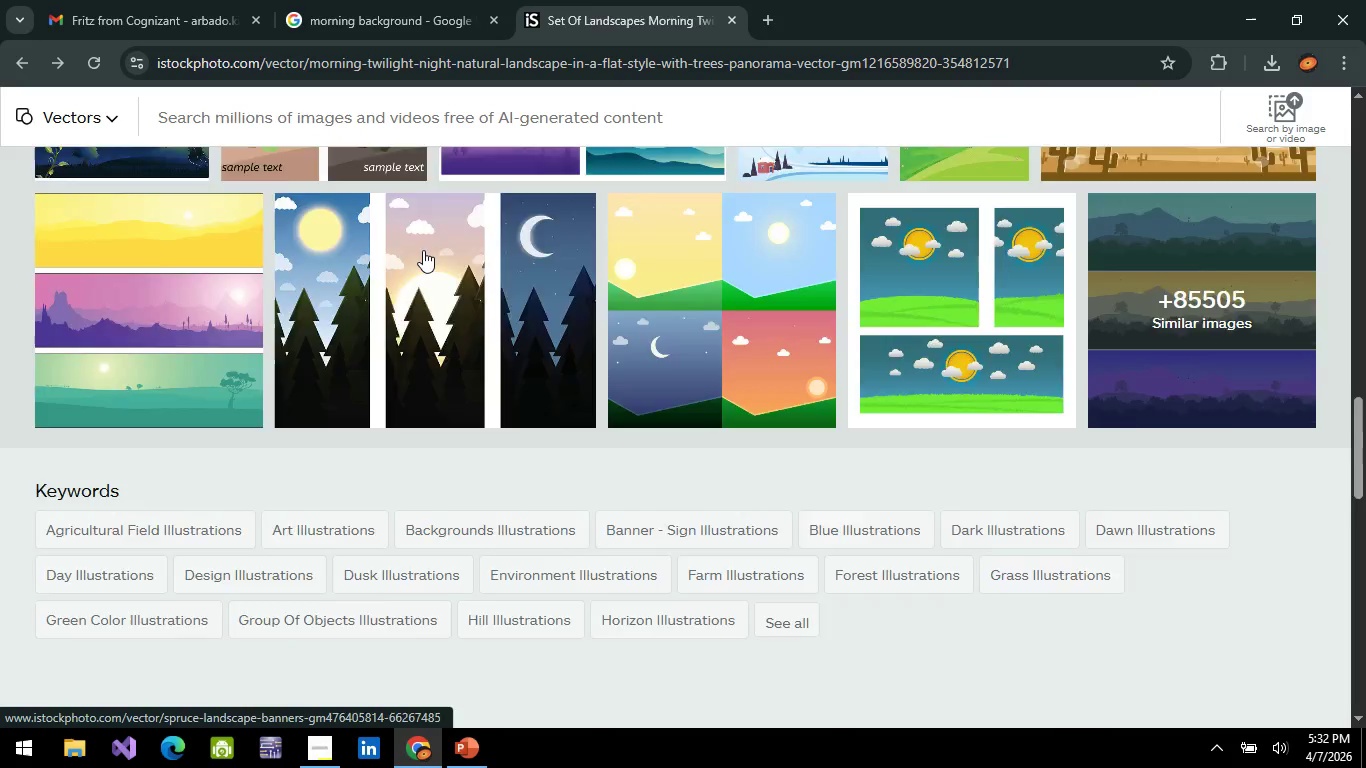 
scroll: coordinate [423, 250], scroll_direction: up, amount: 2.0
 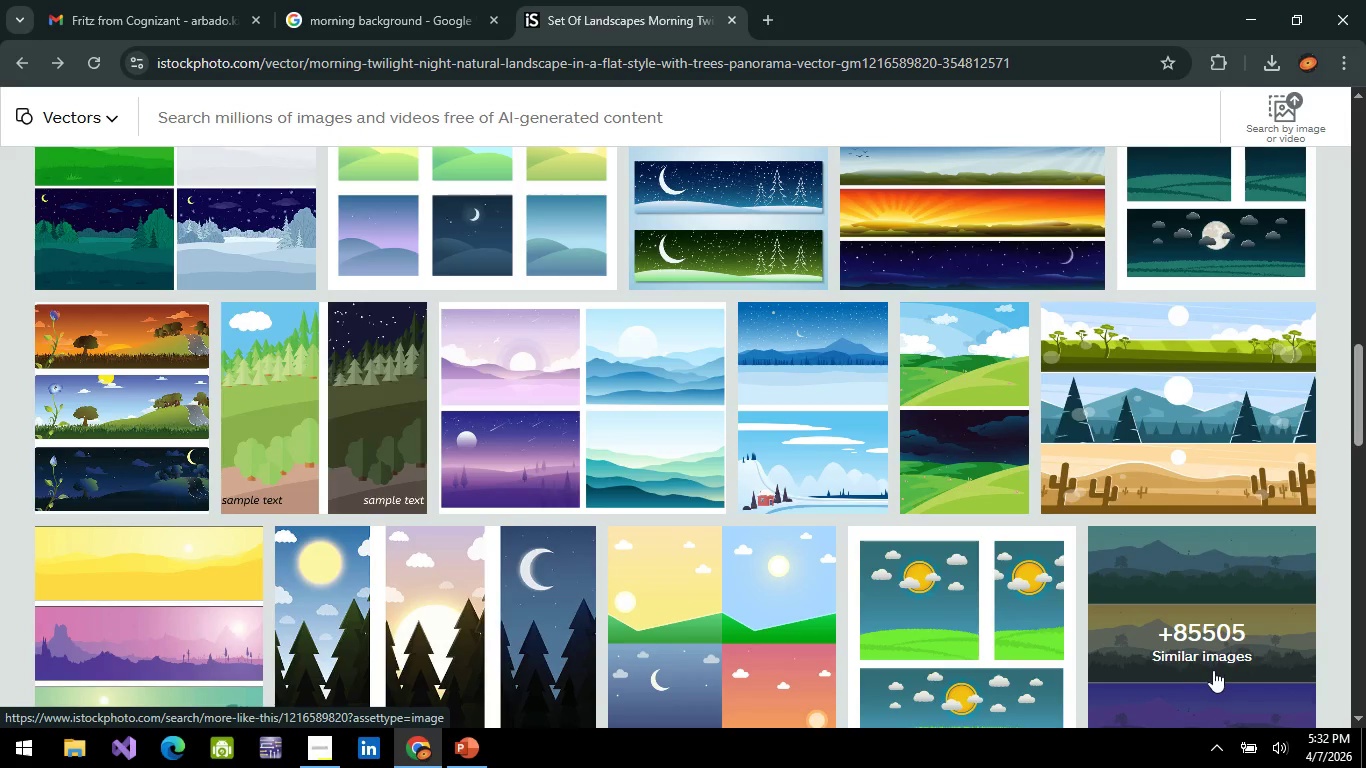 
left_click([1208, 661])
 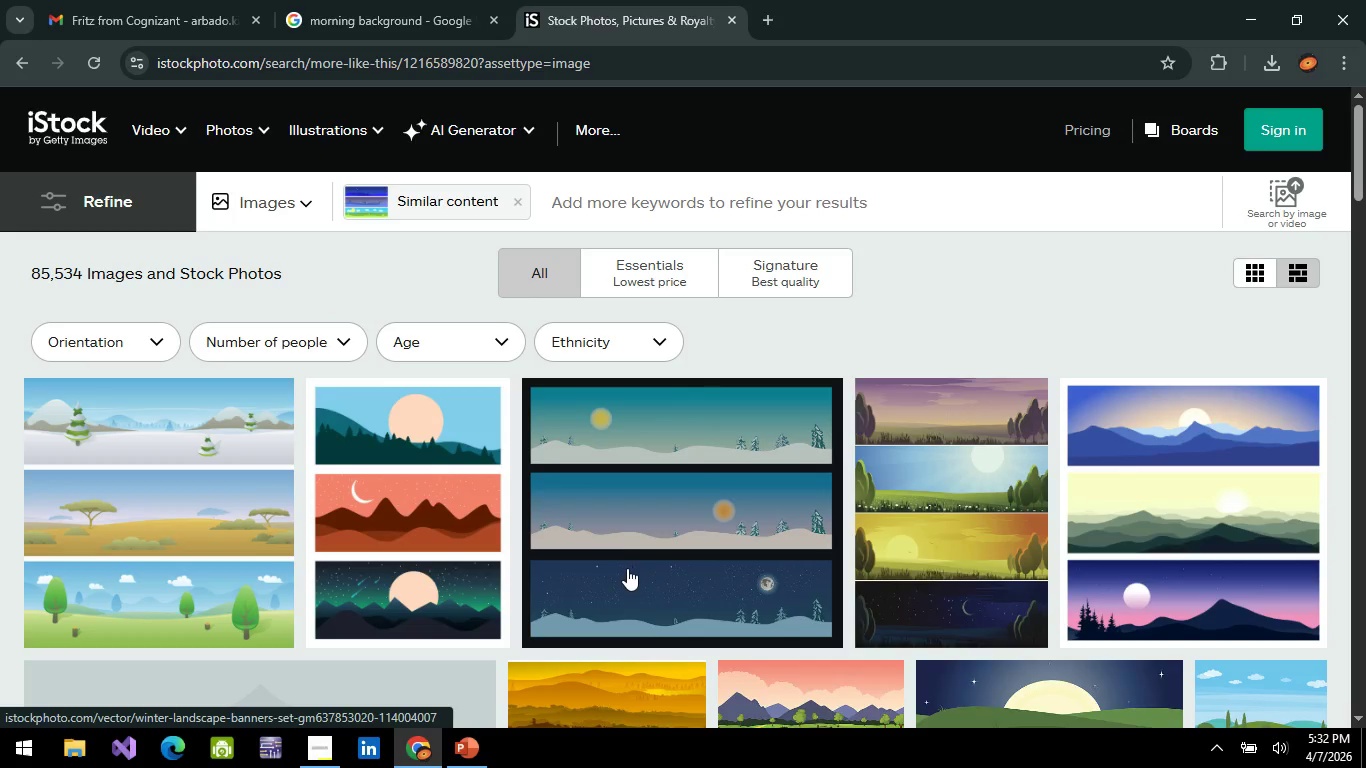 
mouse_move([476, 541])
 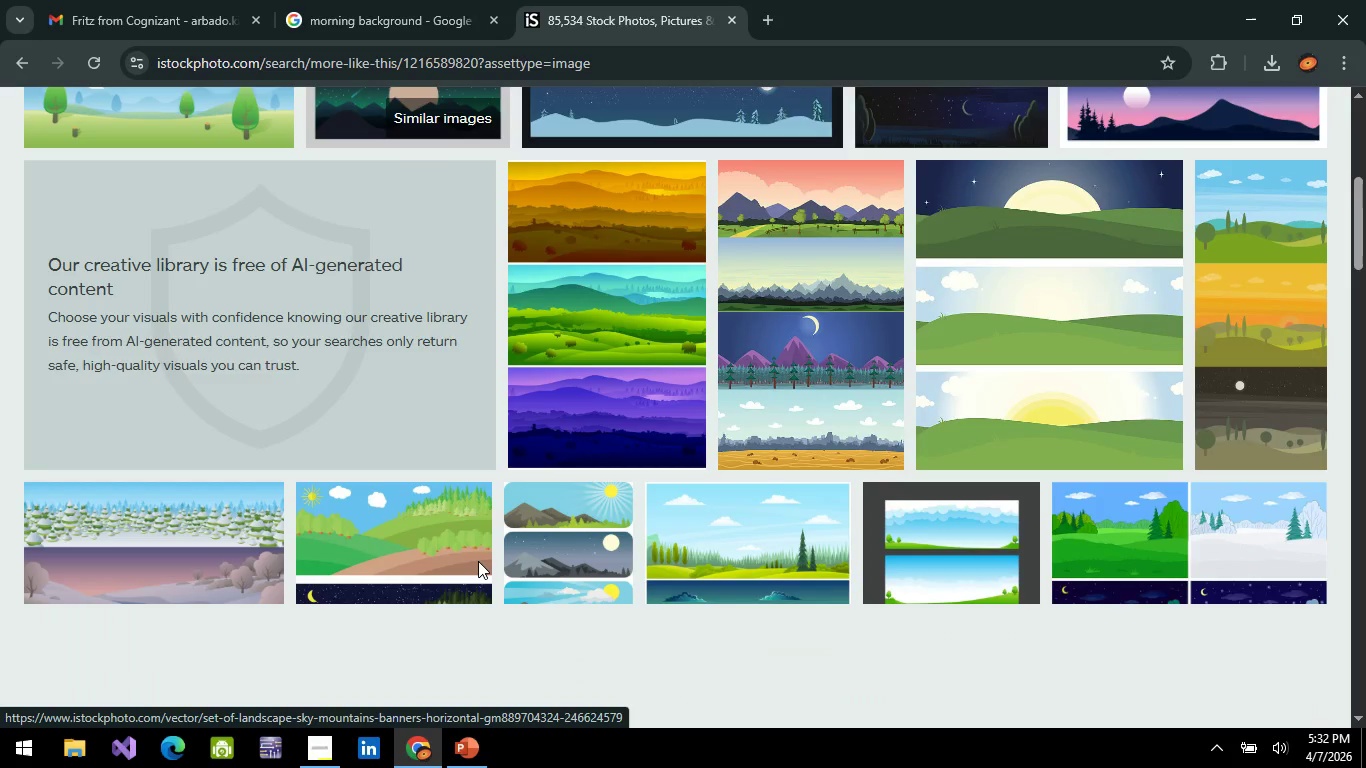 
scroll: coordinate [464, 501], scroll_direction: down, amount: 12.0
 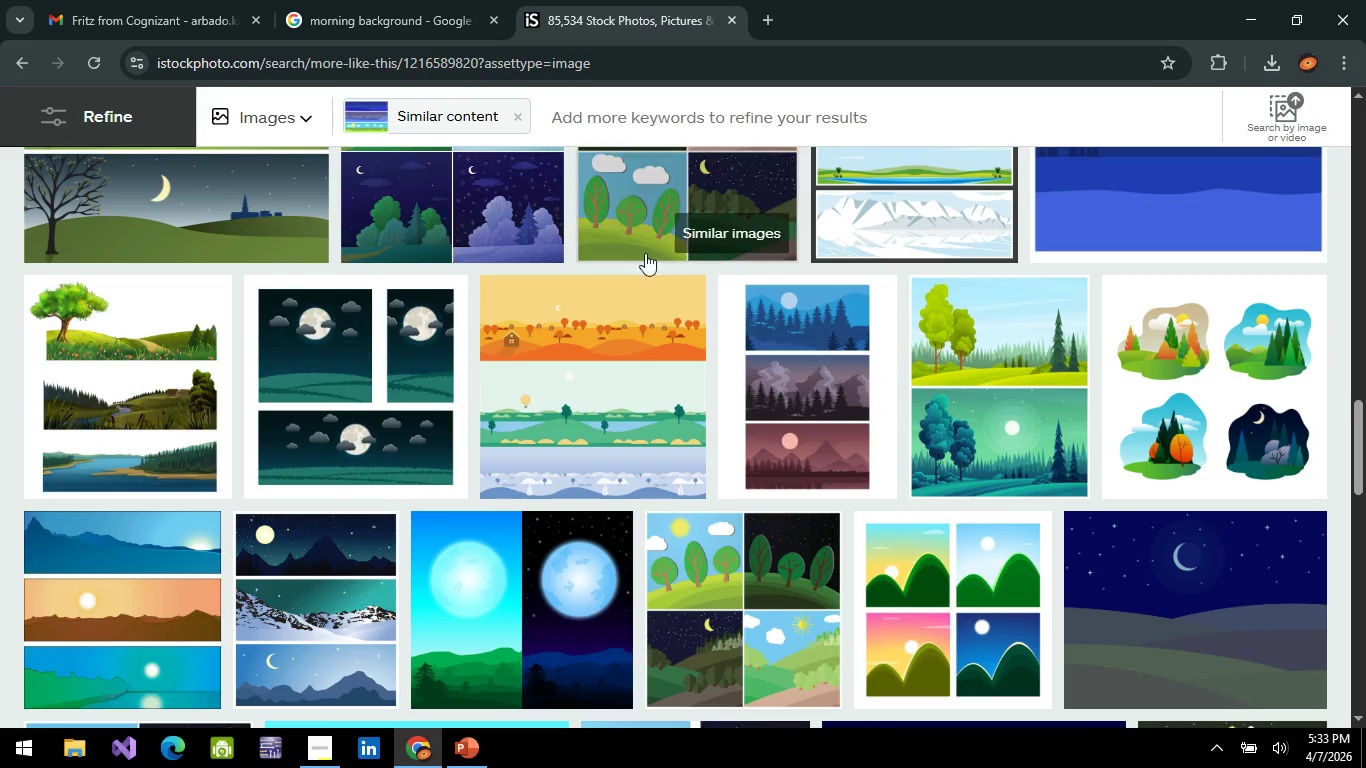 
scroll: coordinate [413, 299], scroll_direction: down, amount: 3.0
 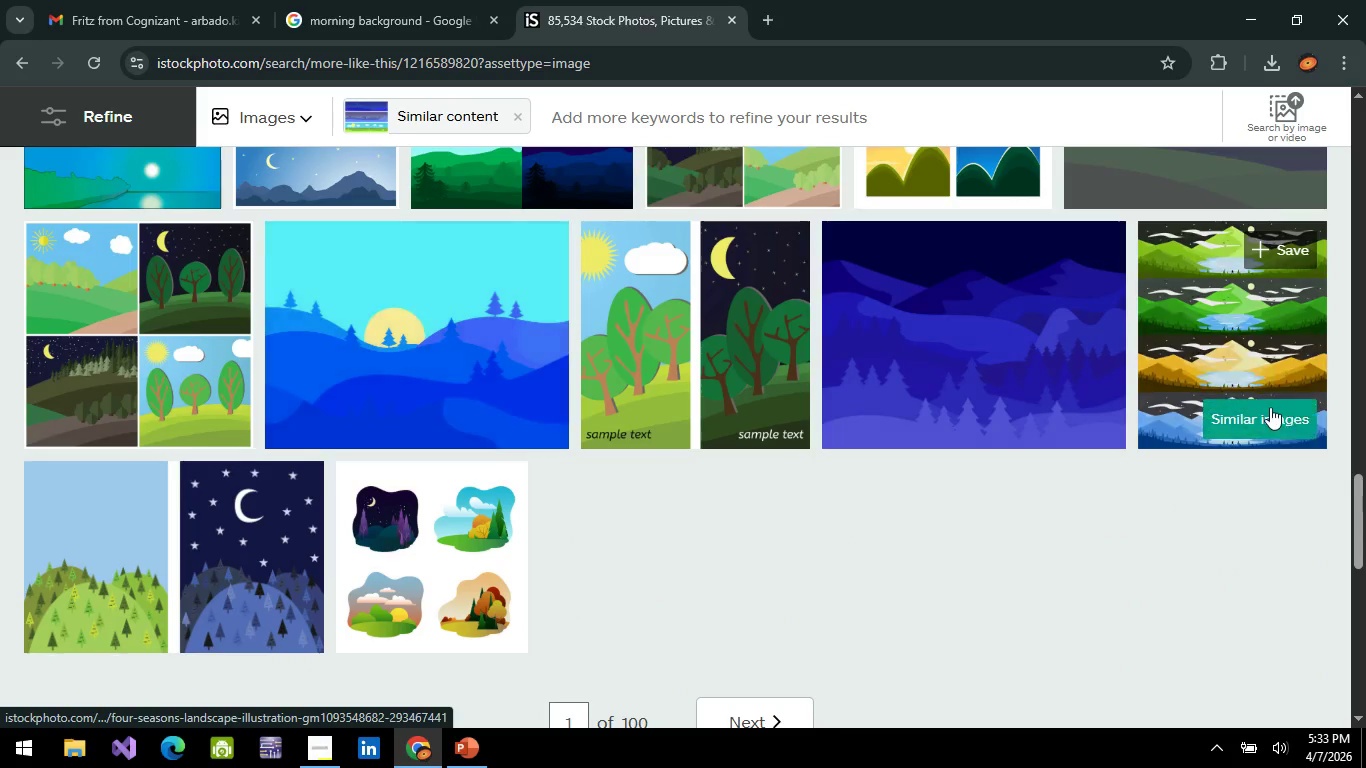 
scroll: coordinate [606, 300], scroll_direction: up, amount: 8.0
 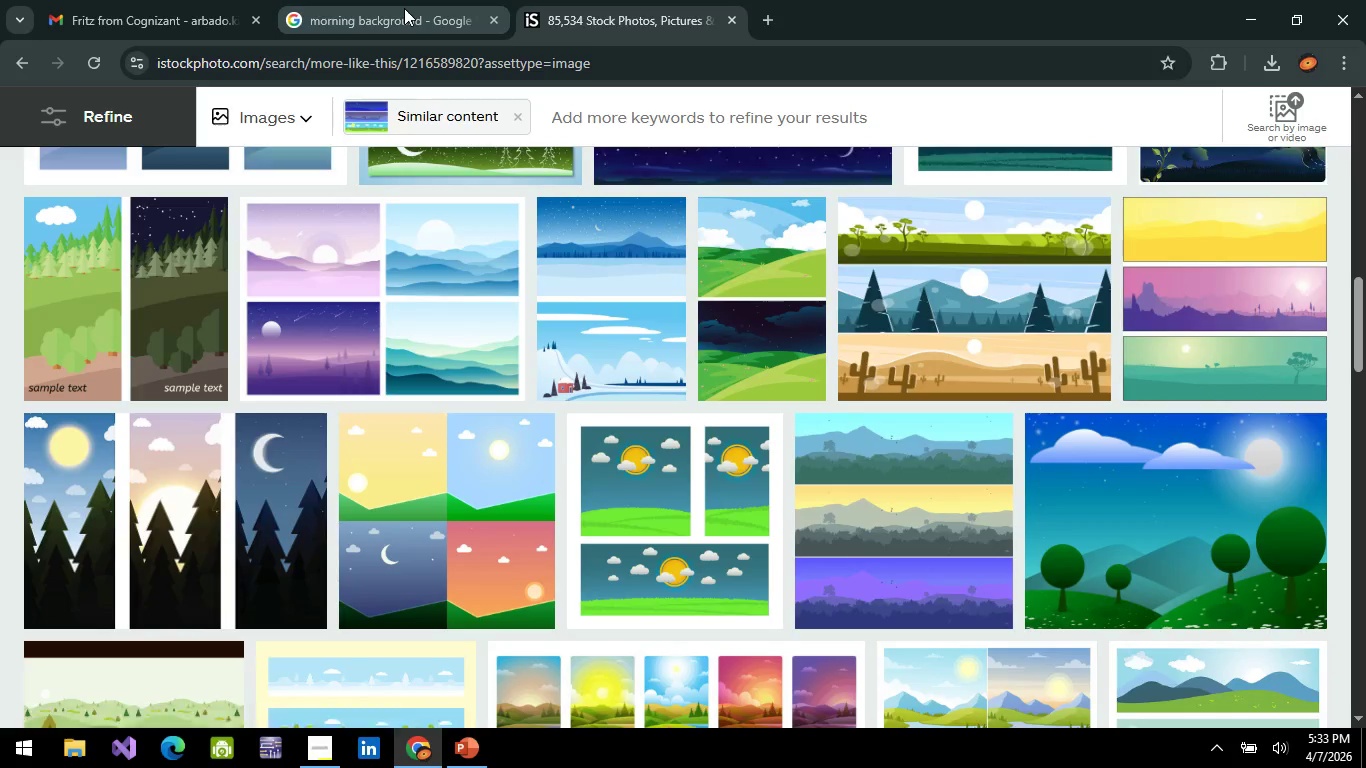 
left_click([404, 8])
 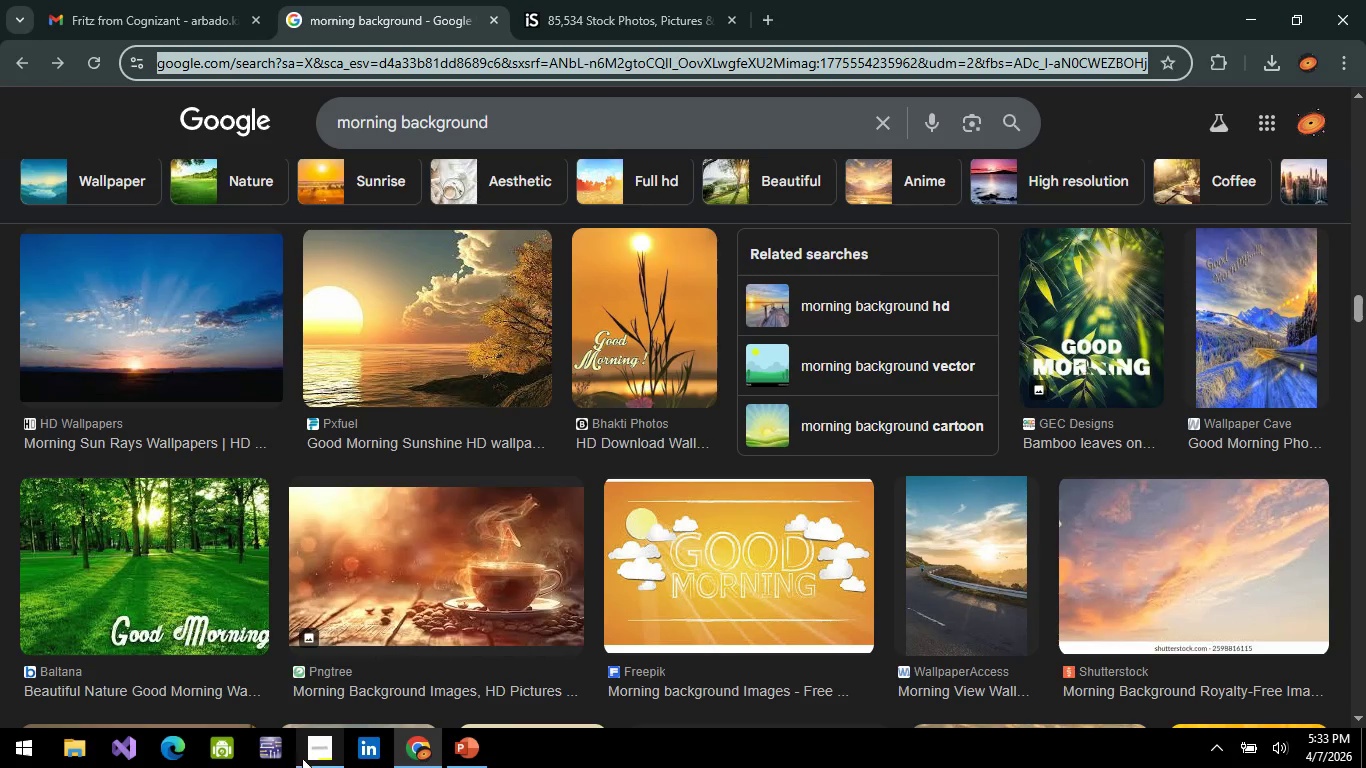 
left_click([304, 760])